 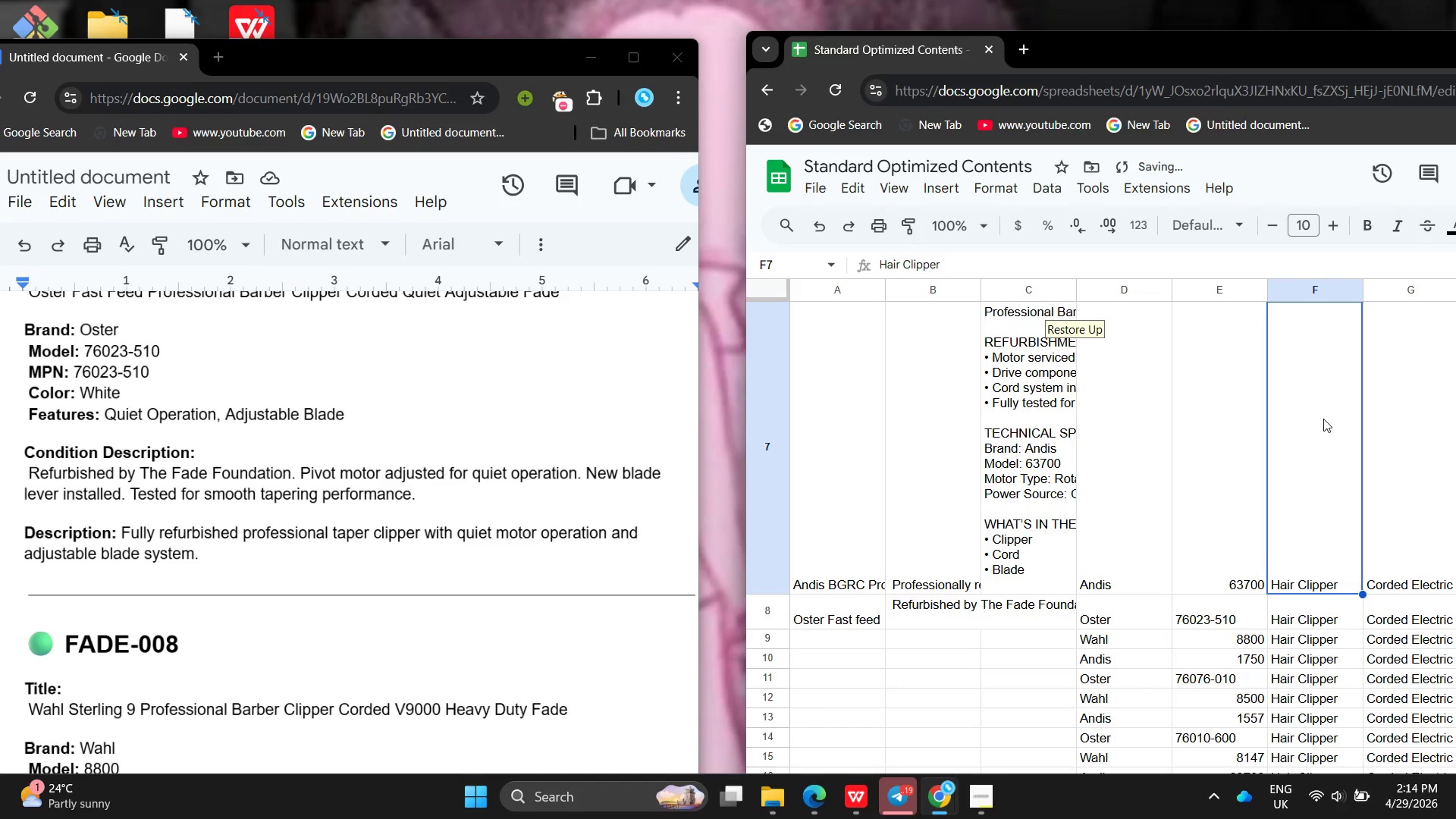 
left_click([1025, 619])
 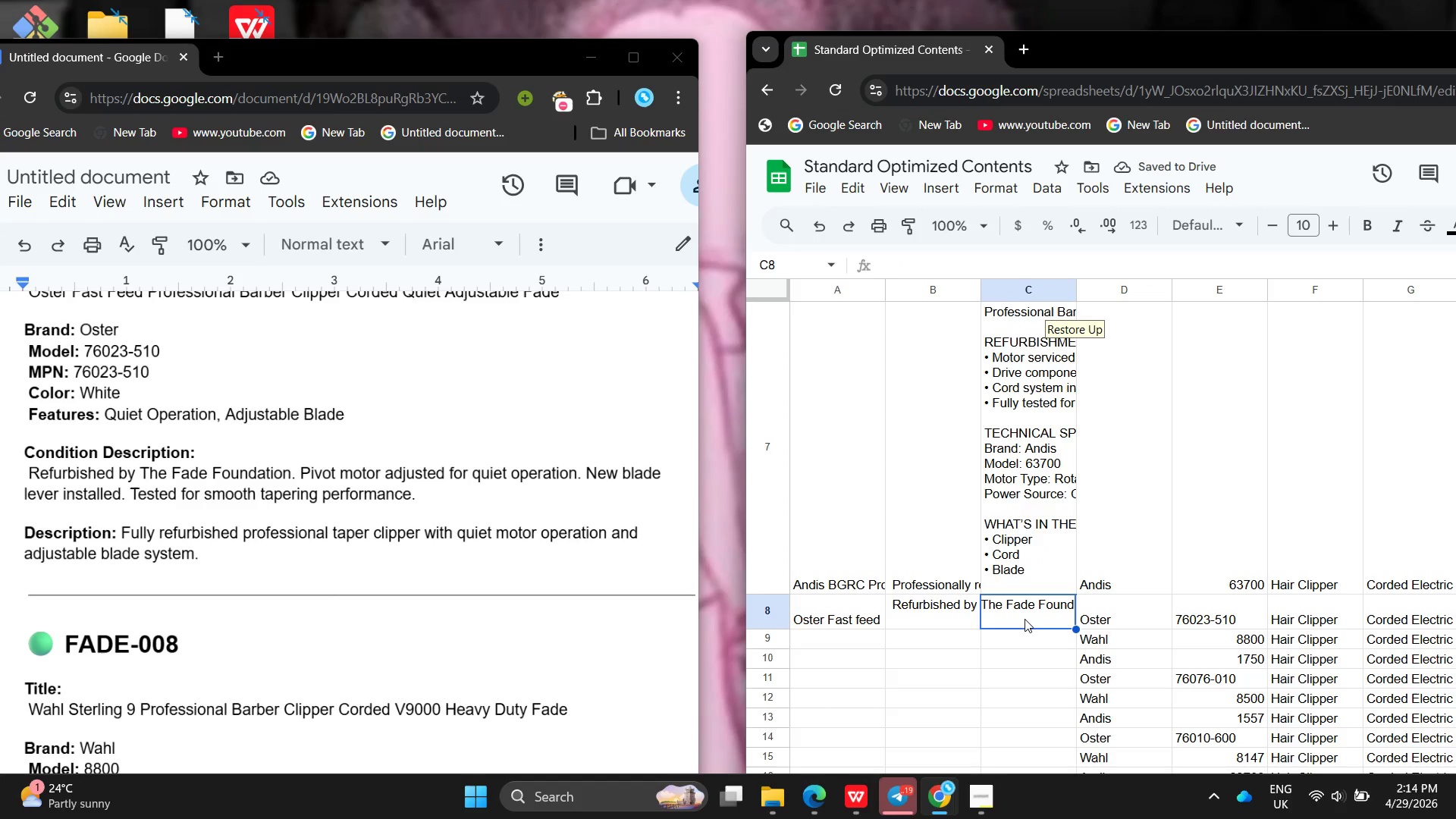 
double_click([1025, 619])
 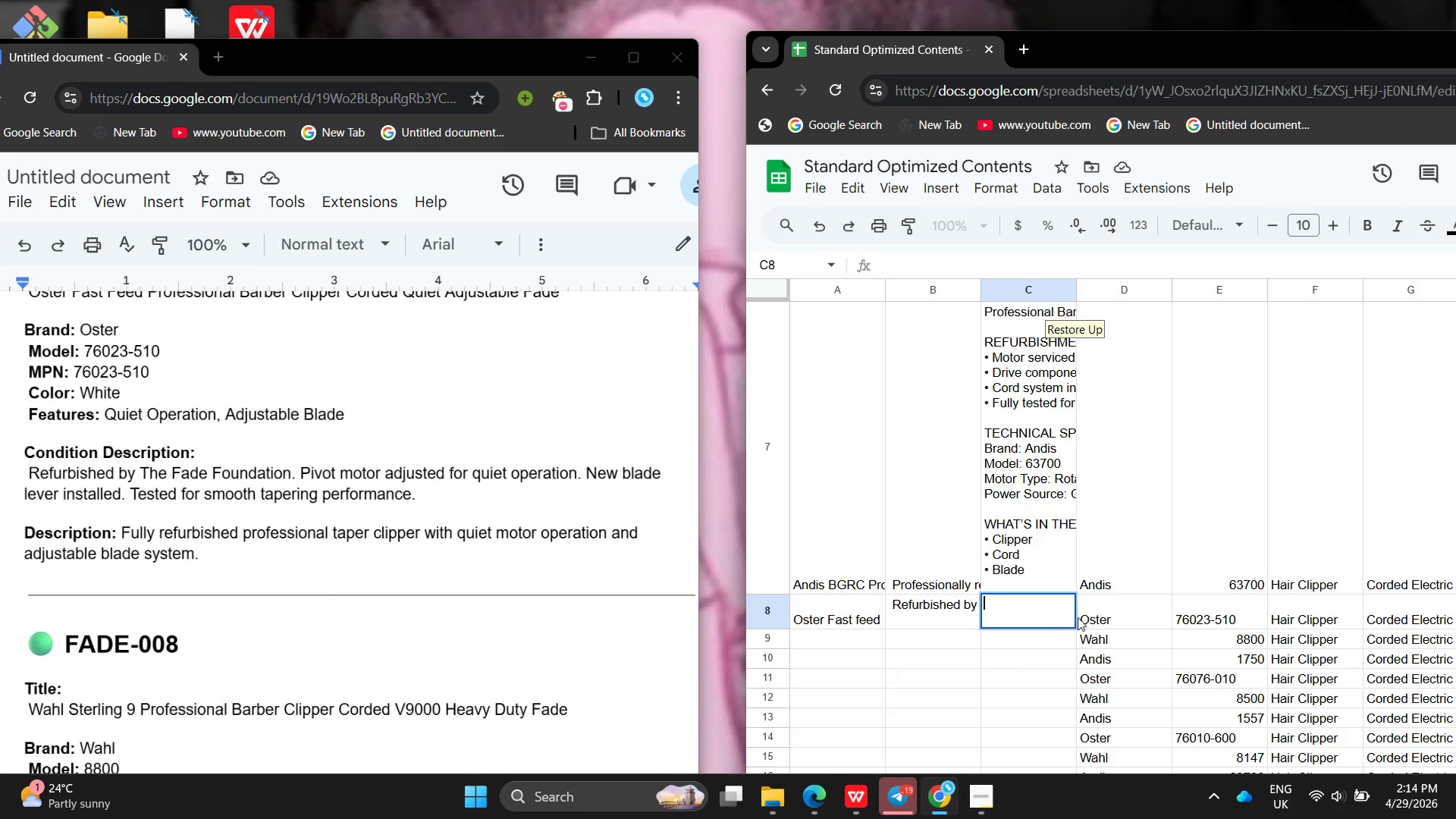 
left_click([1141, 602])
 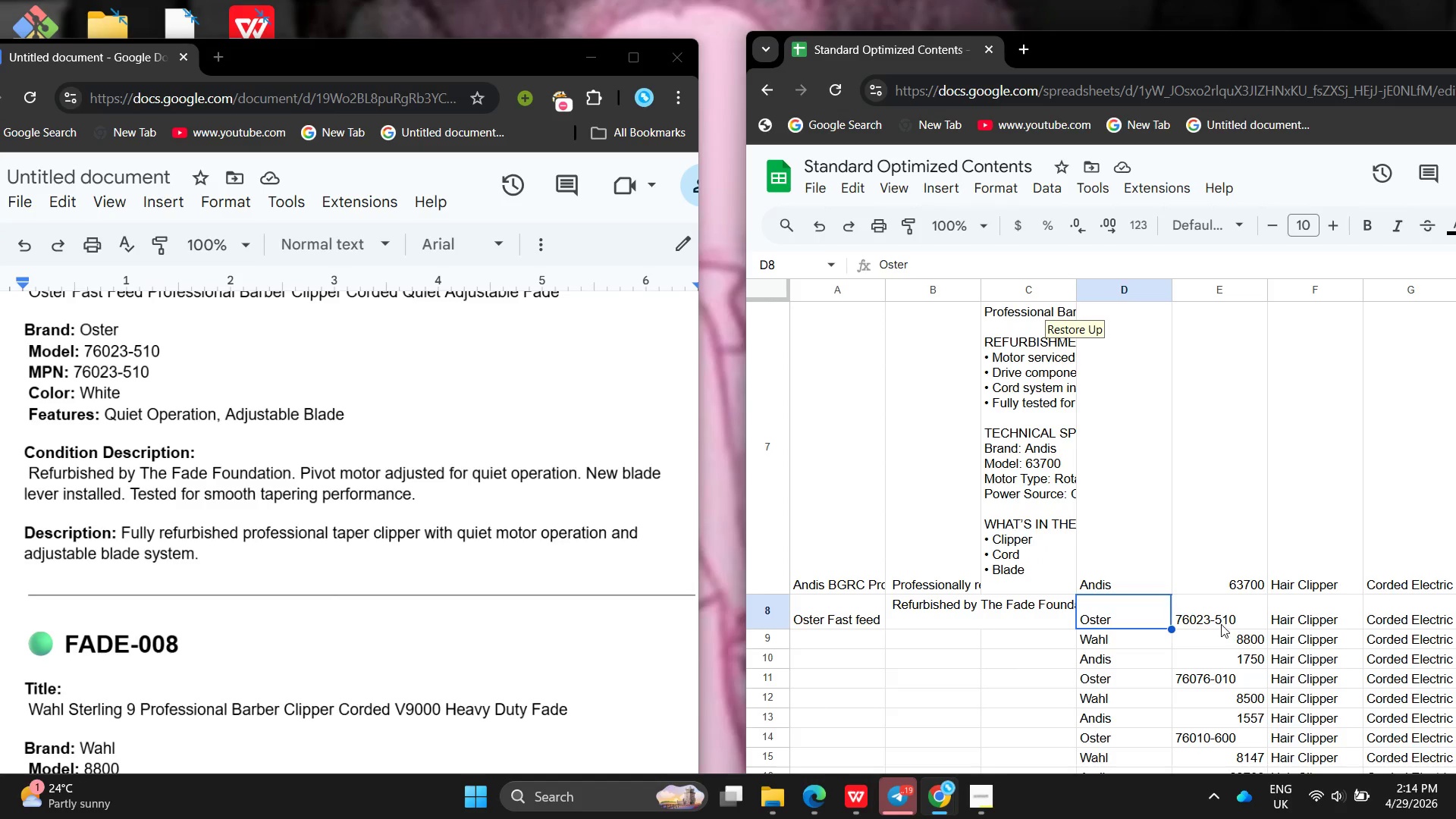 
left_click([946, 631])
 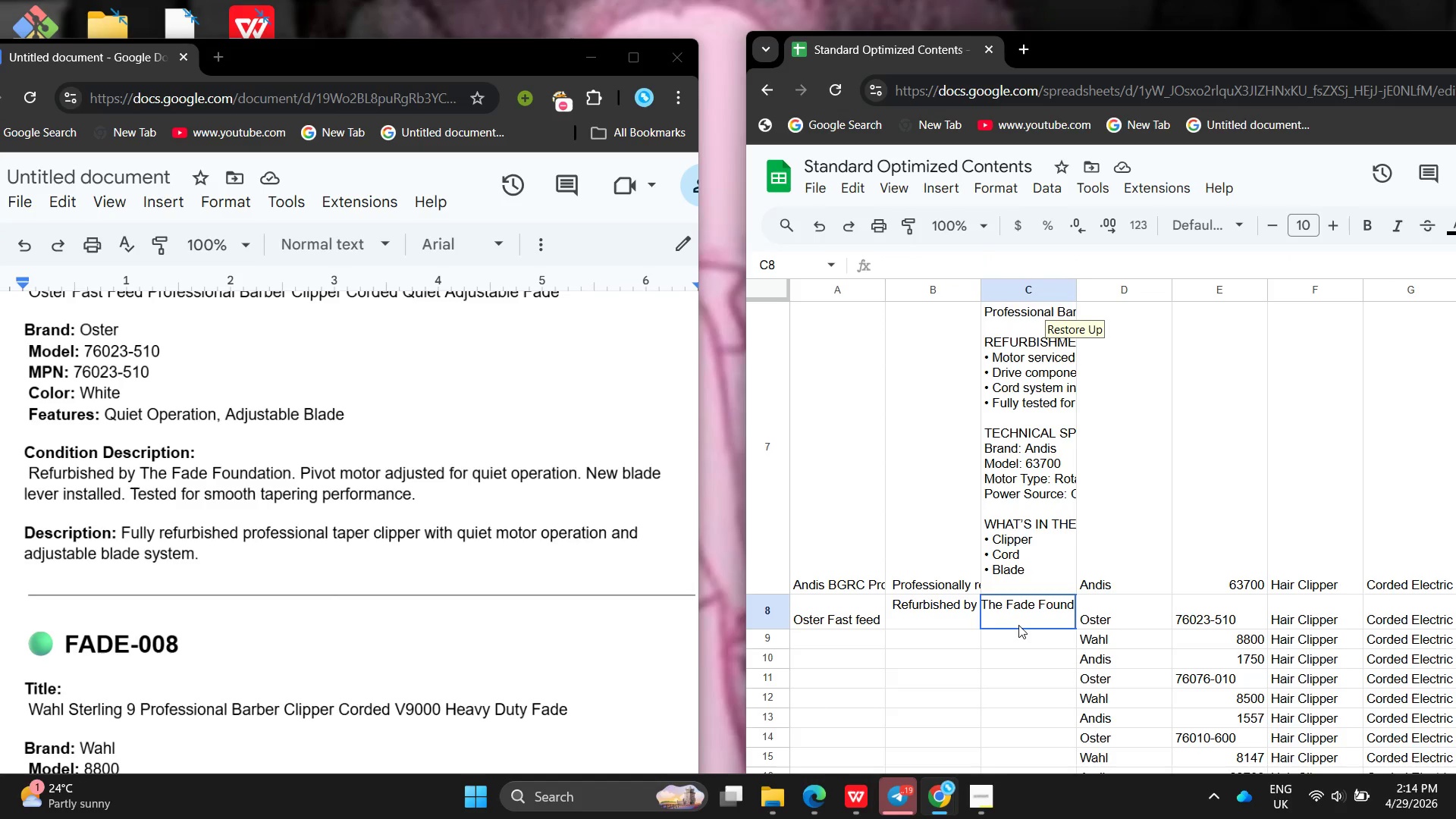 
double_click([1018, 625])
 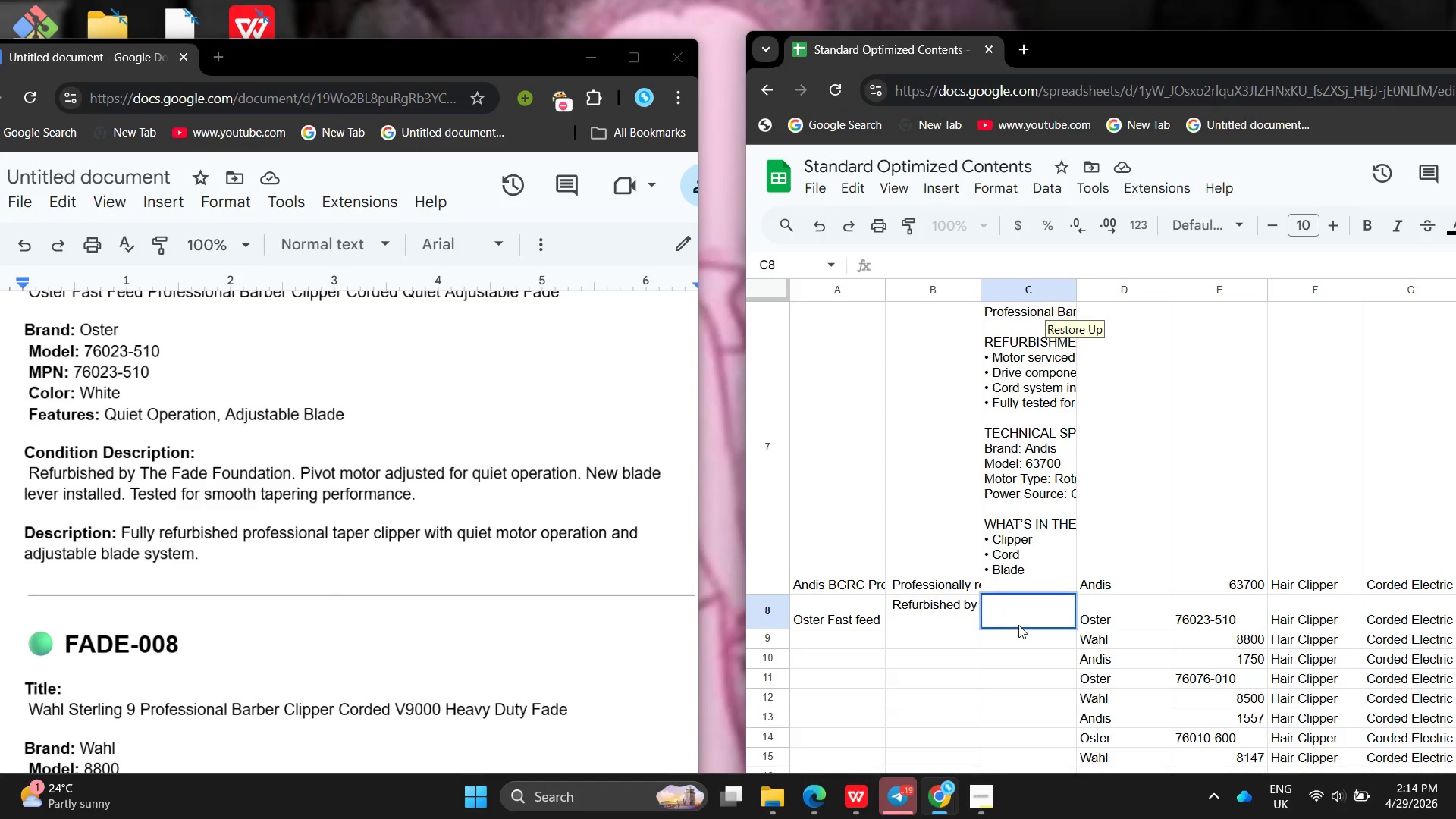 
triple_click([1018, 625])
 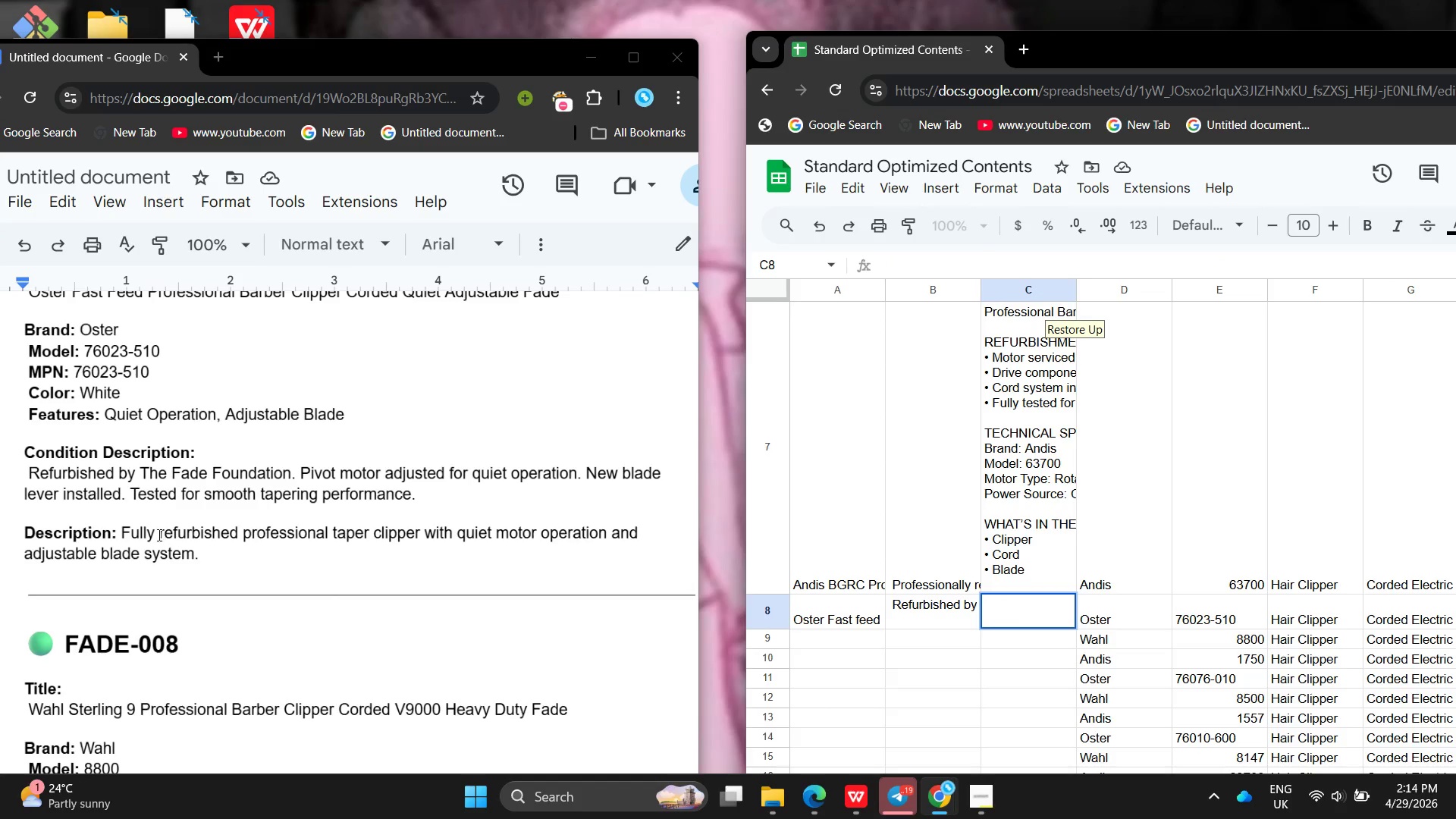 
left_click_drag(start_coordinate=[121, 527], to_coordinate=[220, 560])
 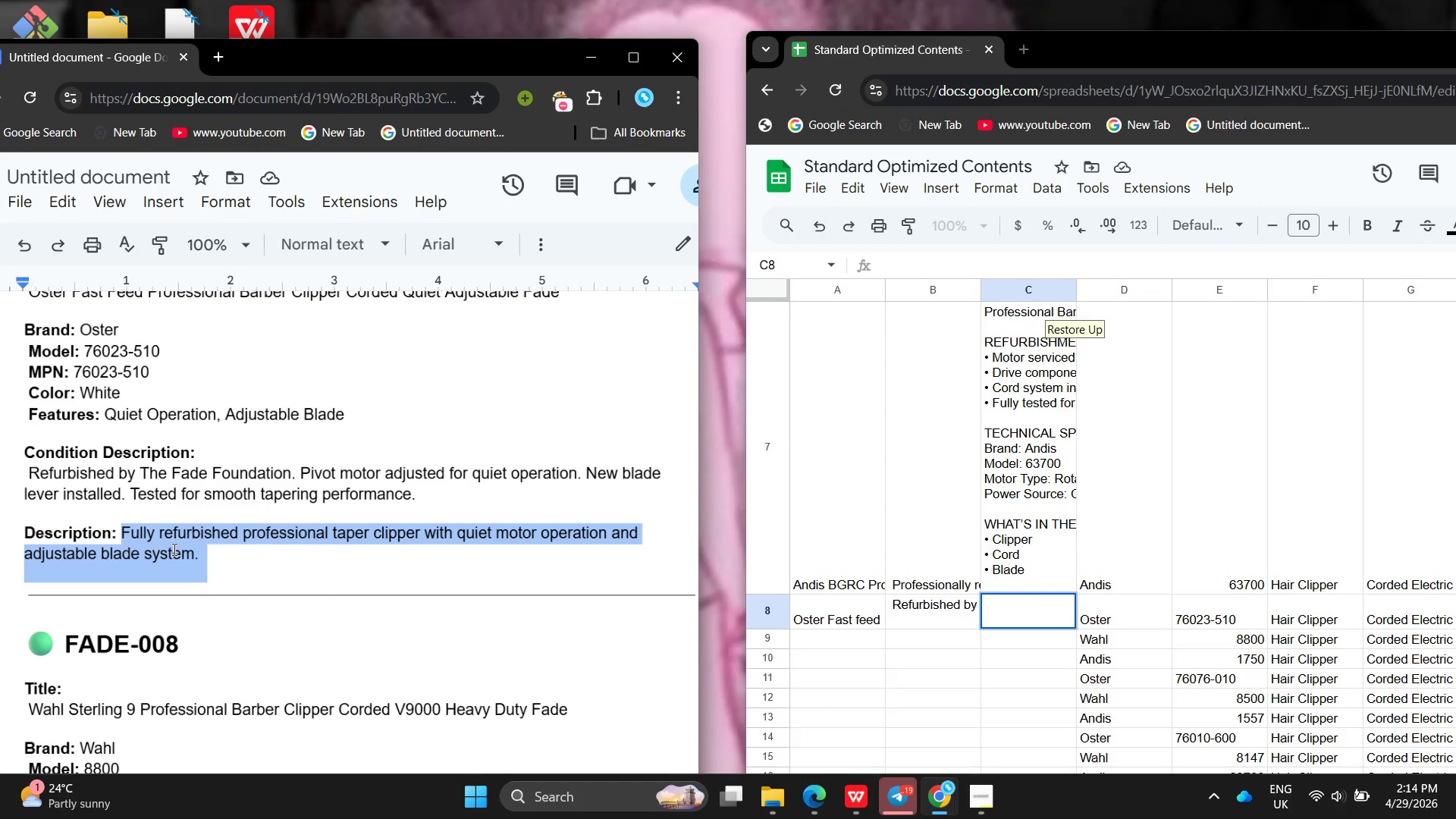 
key(Control+C)
 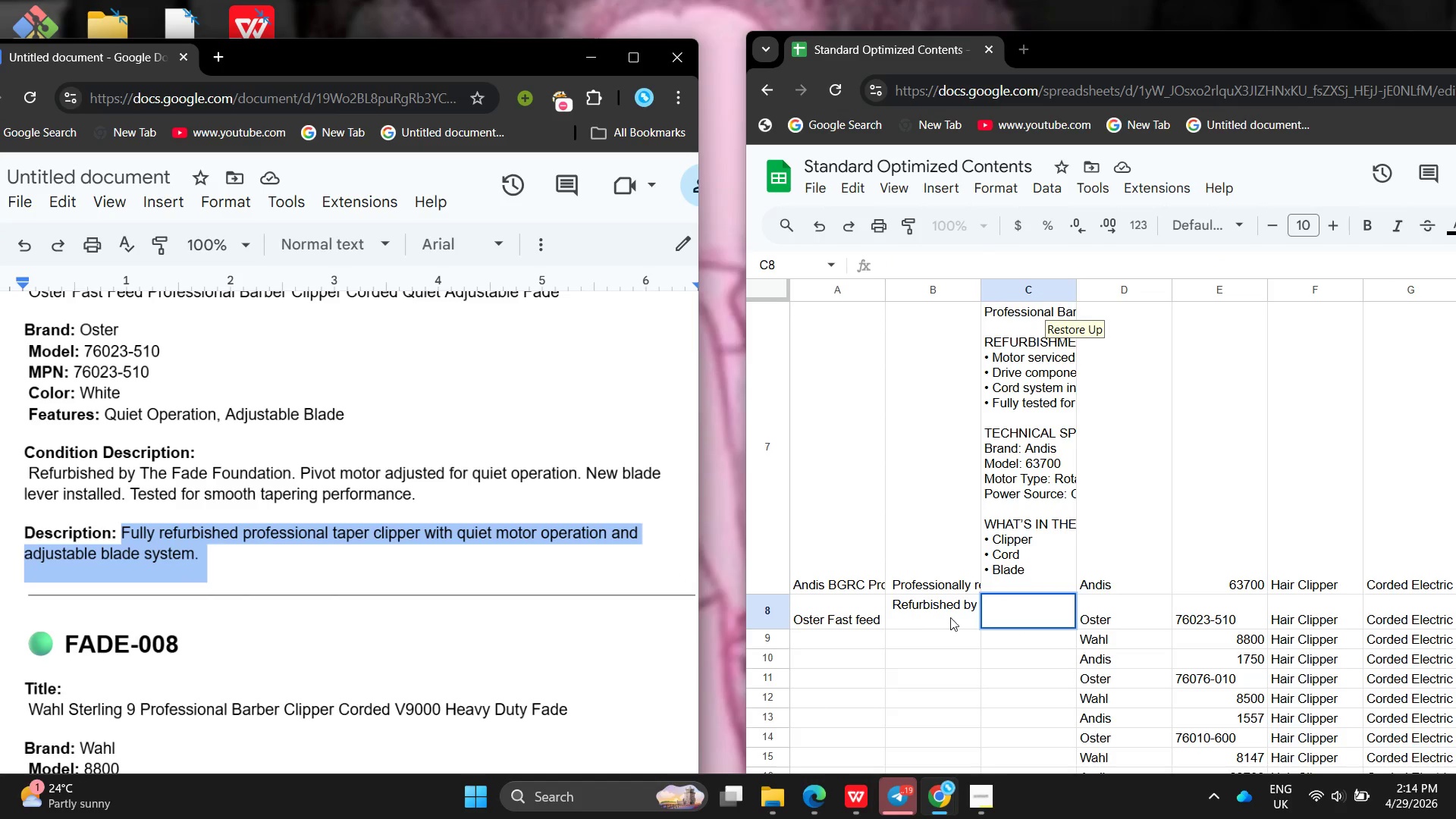 
left_click([1006, 617])
 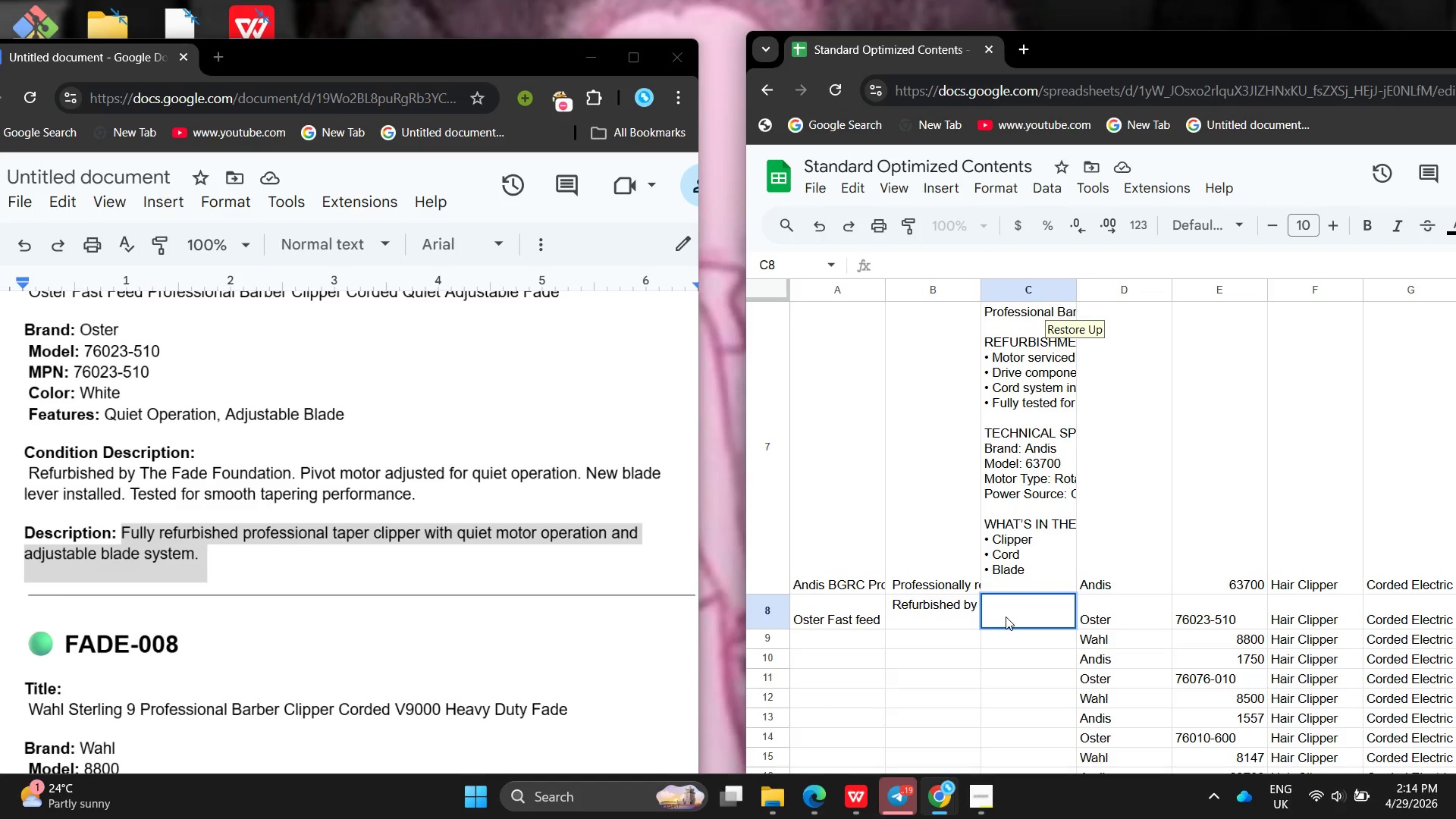 
hold_key(key=ControlLeft, duration=0.38)
left_click([1006, 617])
 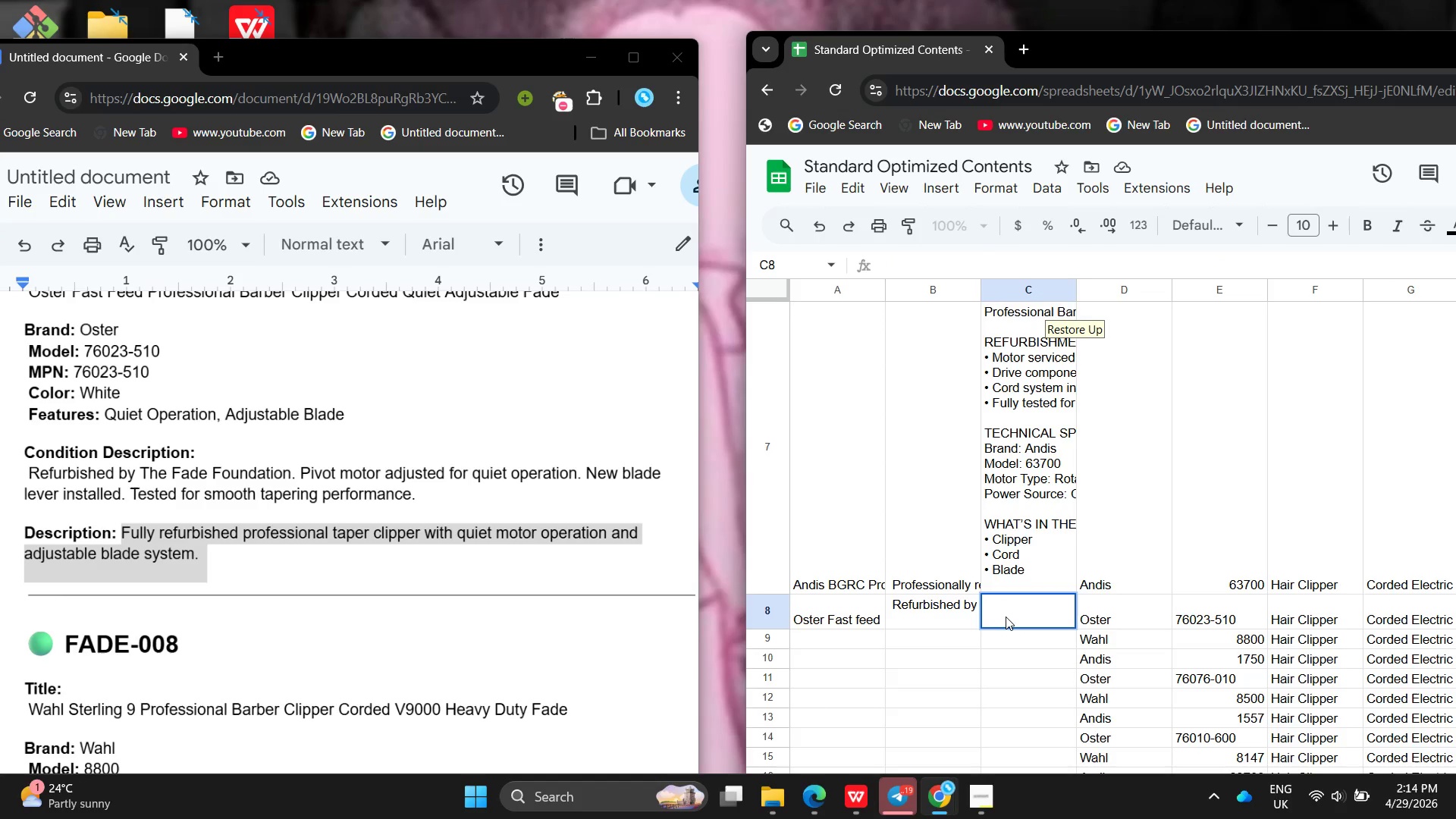 
double_click([1006, 617])
 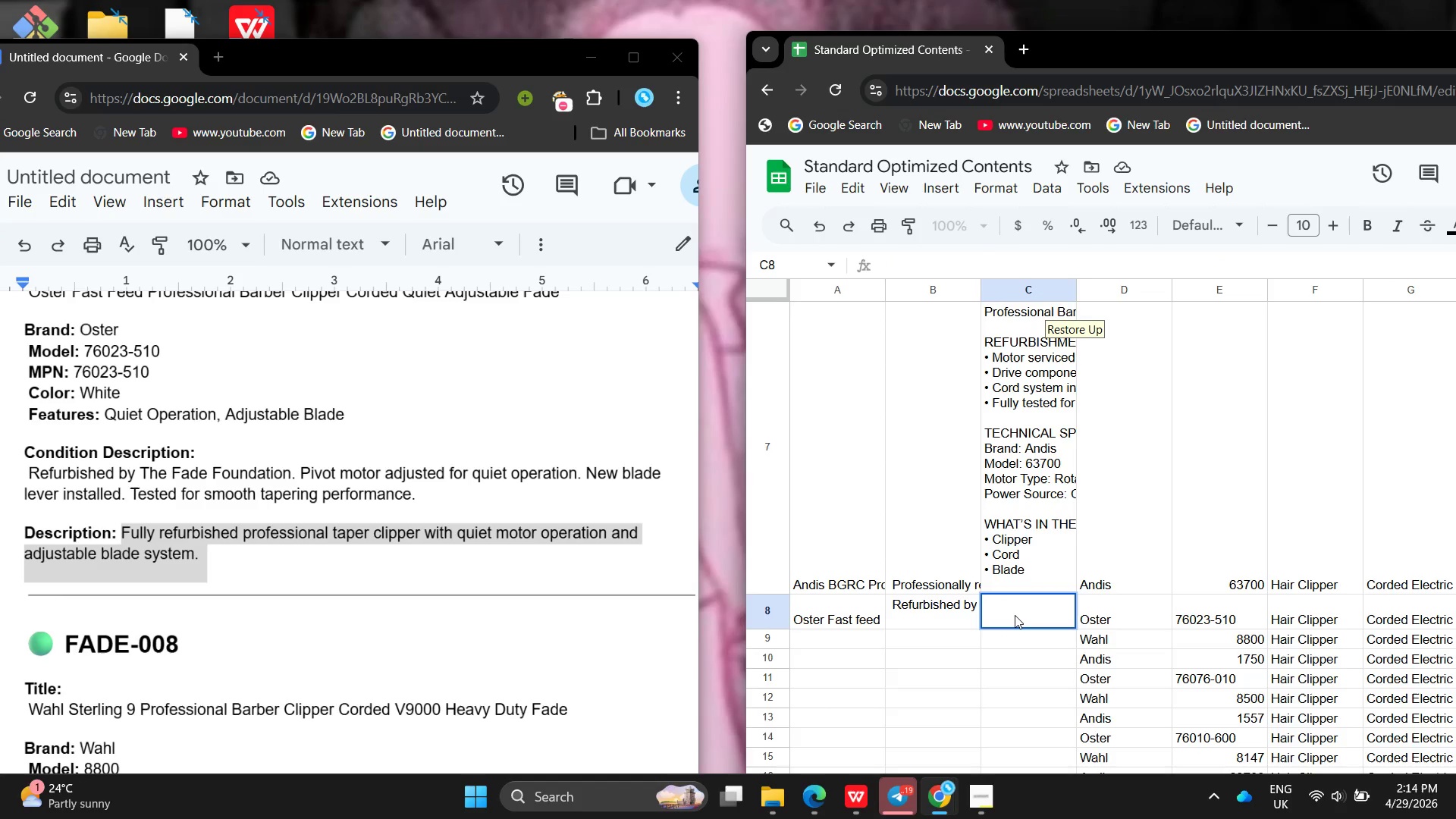 
double_click([1015, 615])
 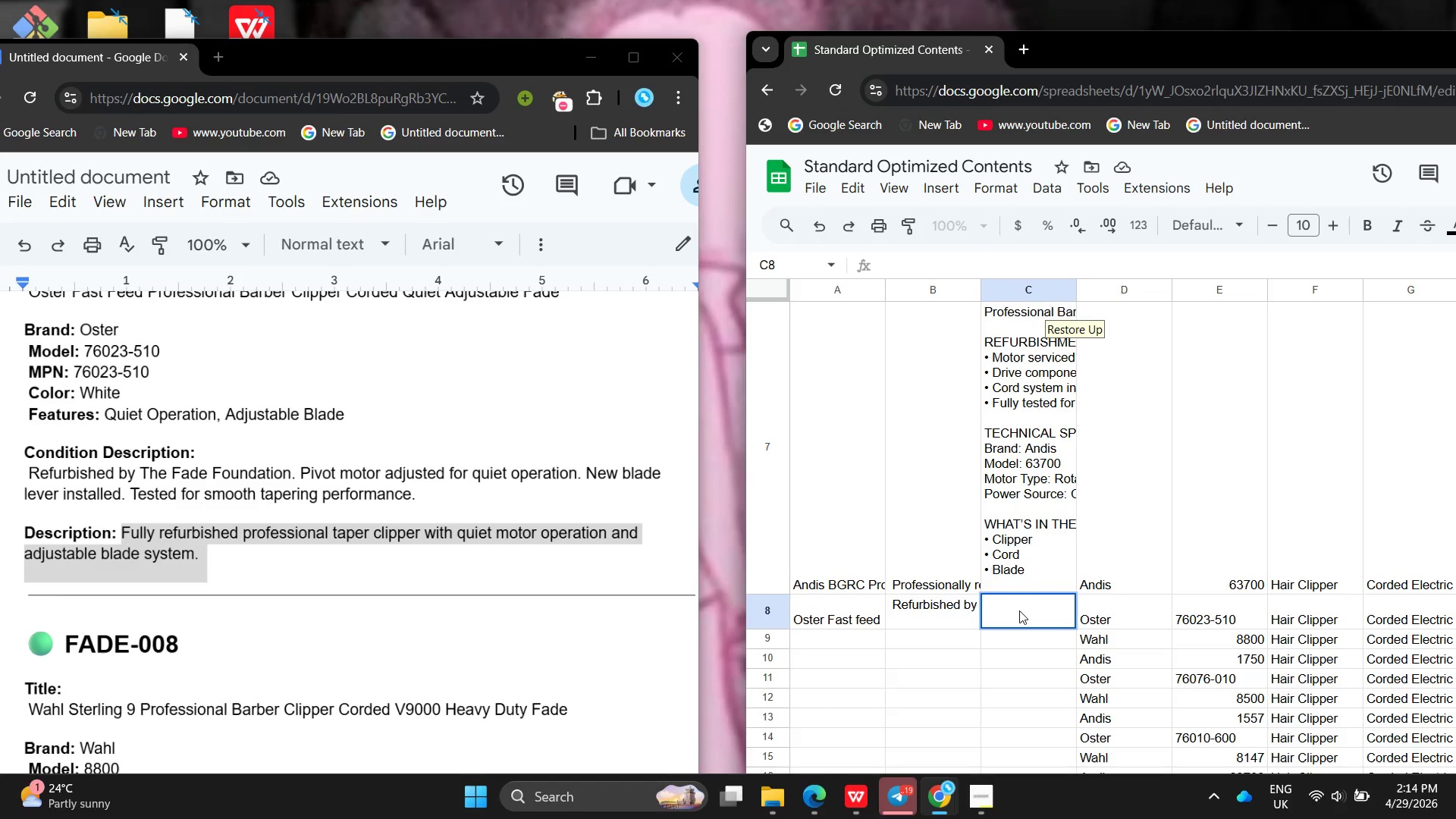 
double_click([1019, 610])
 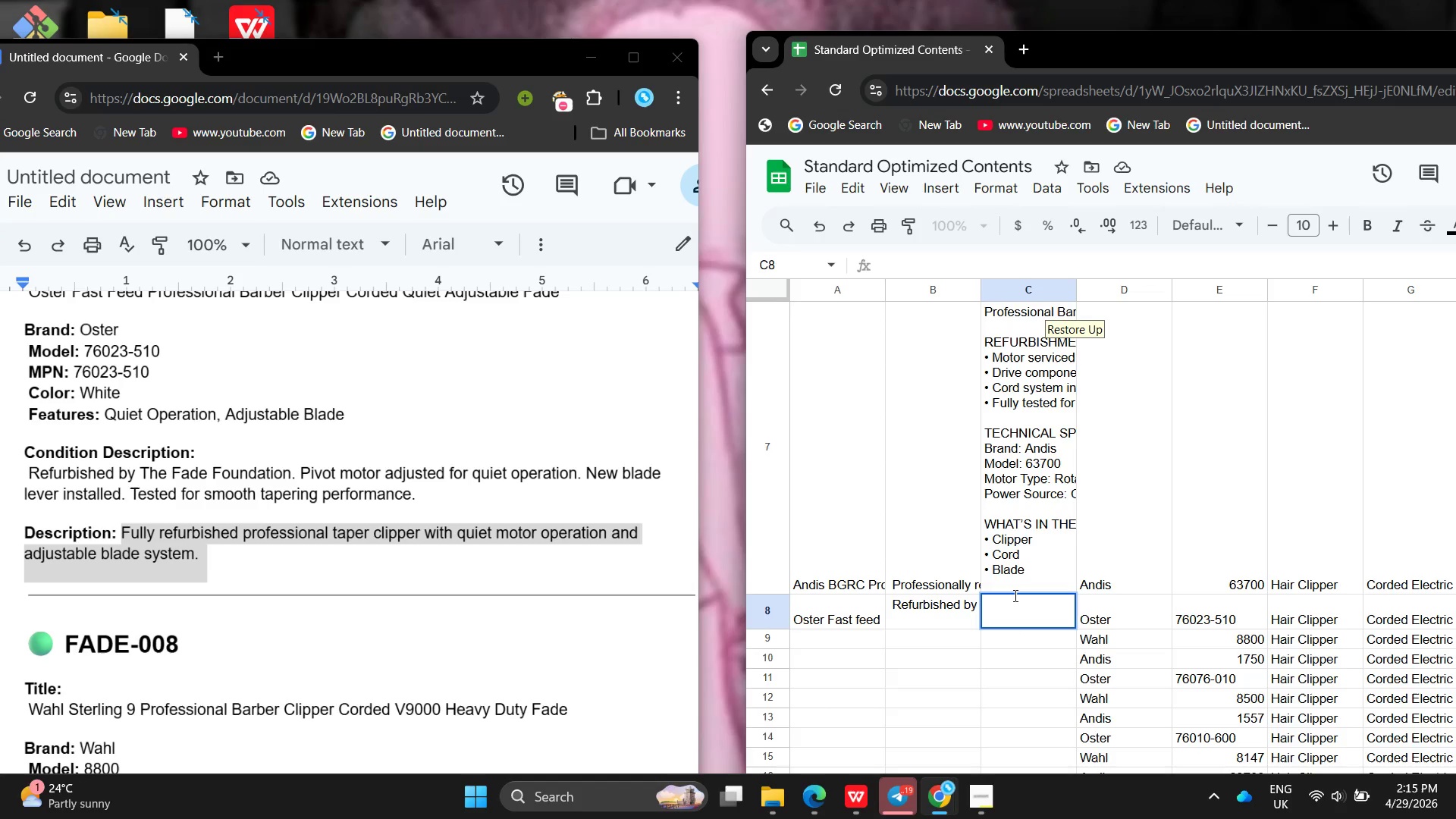 
left_click([1020, 592])
 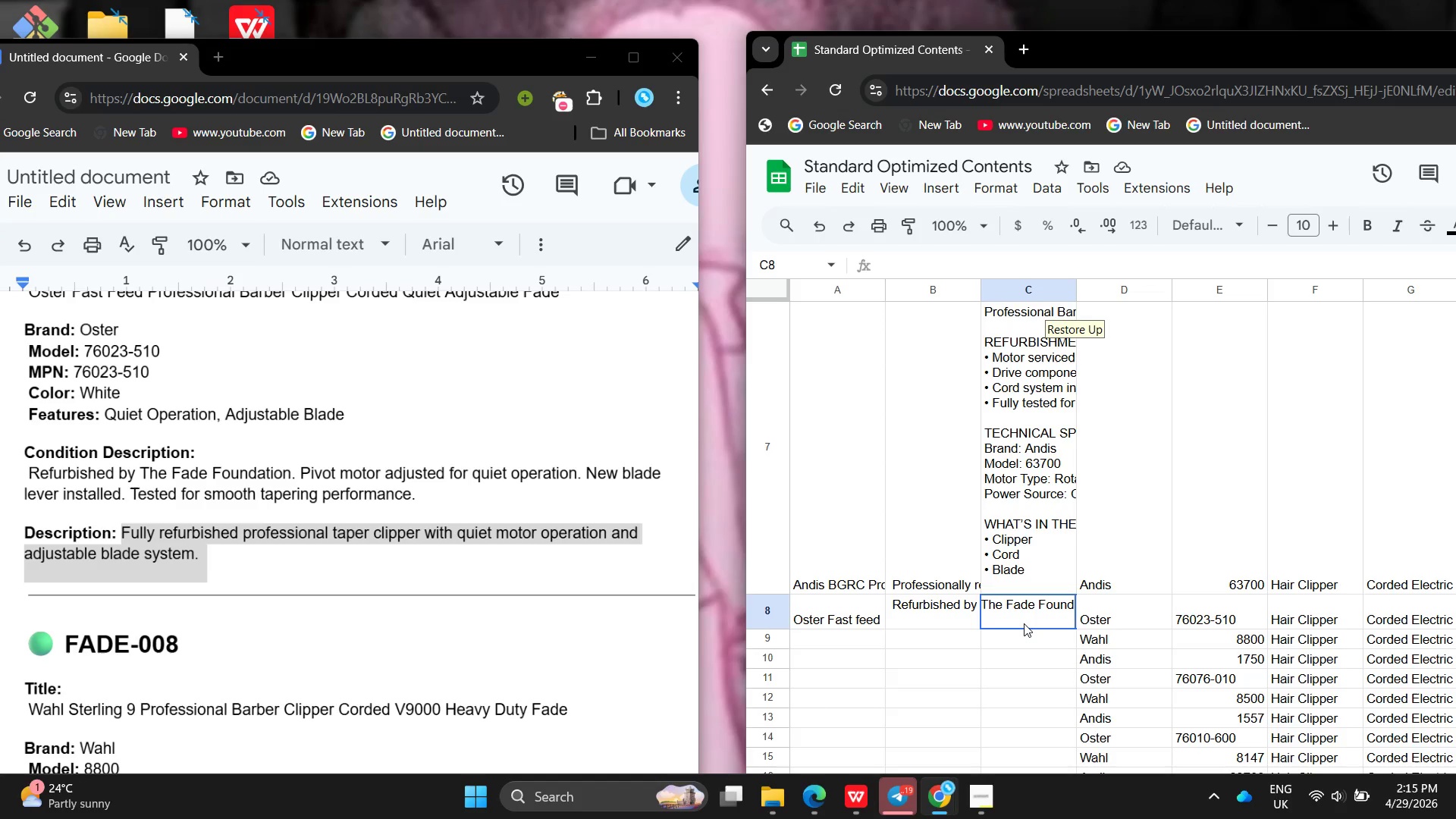 
double_click([1024, 623])
 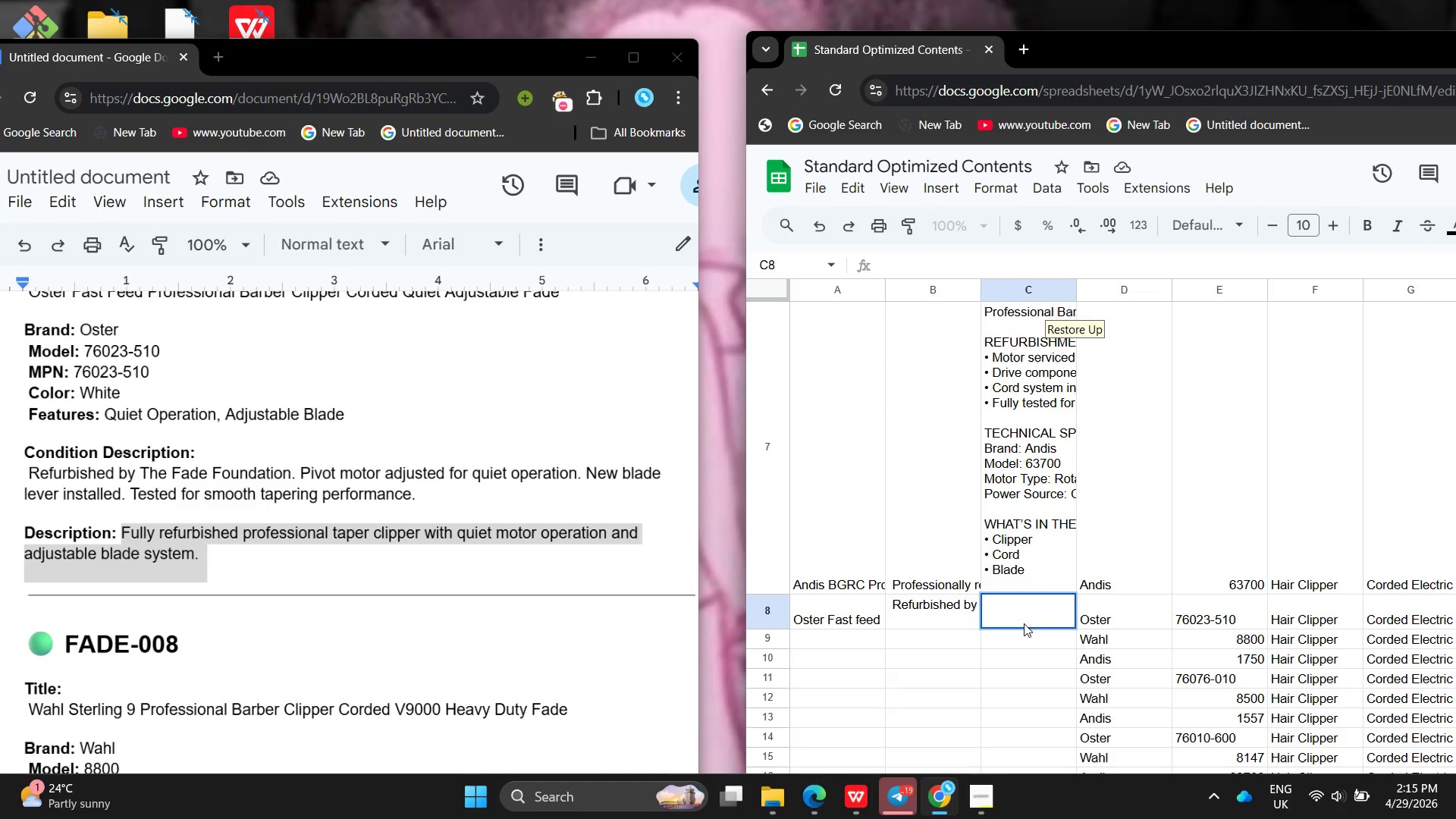 
triple_click([1024, 623])
 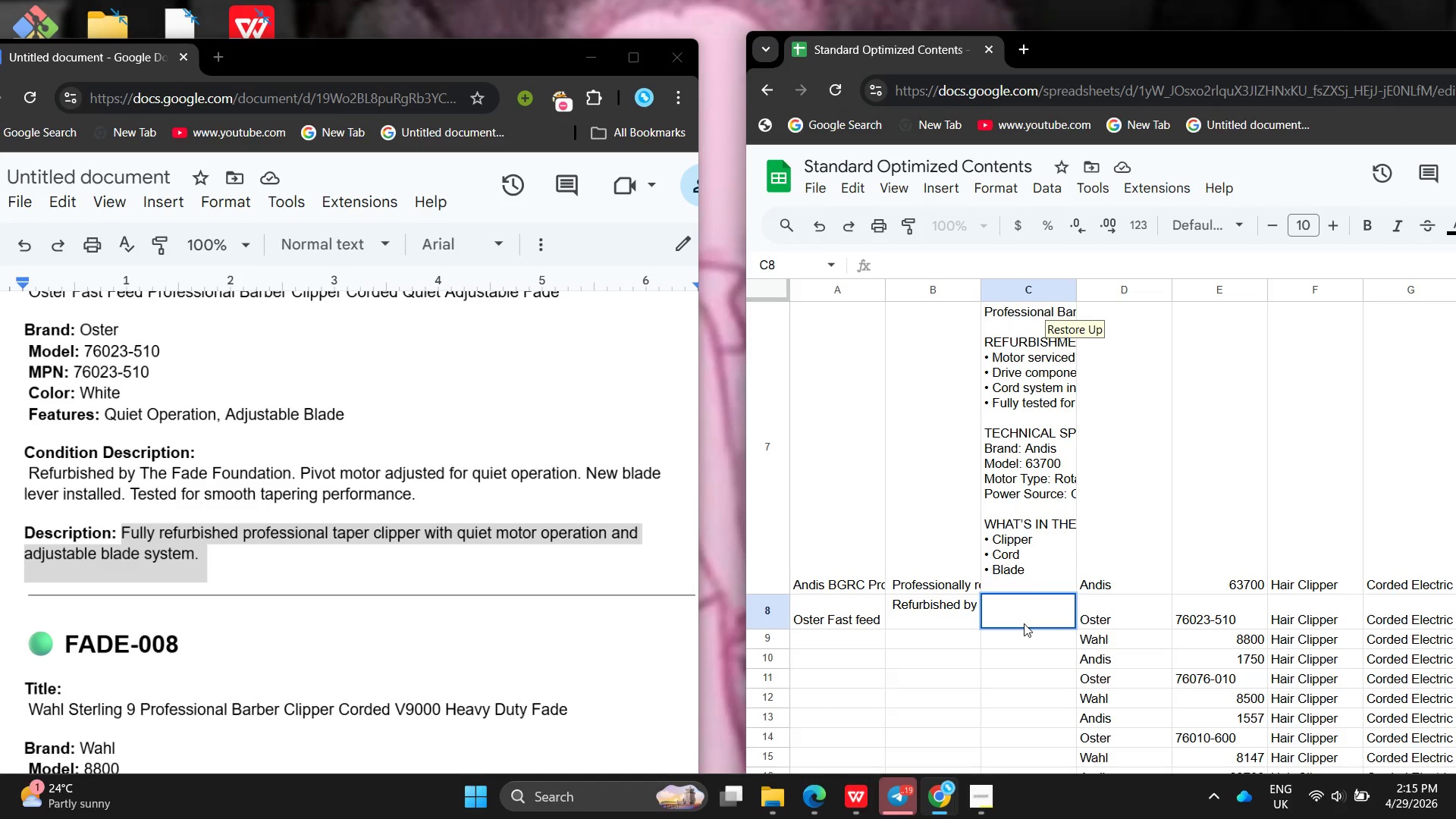 
key(Control+V)
 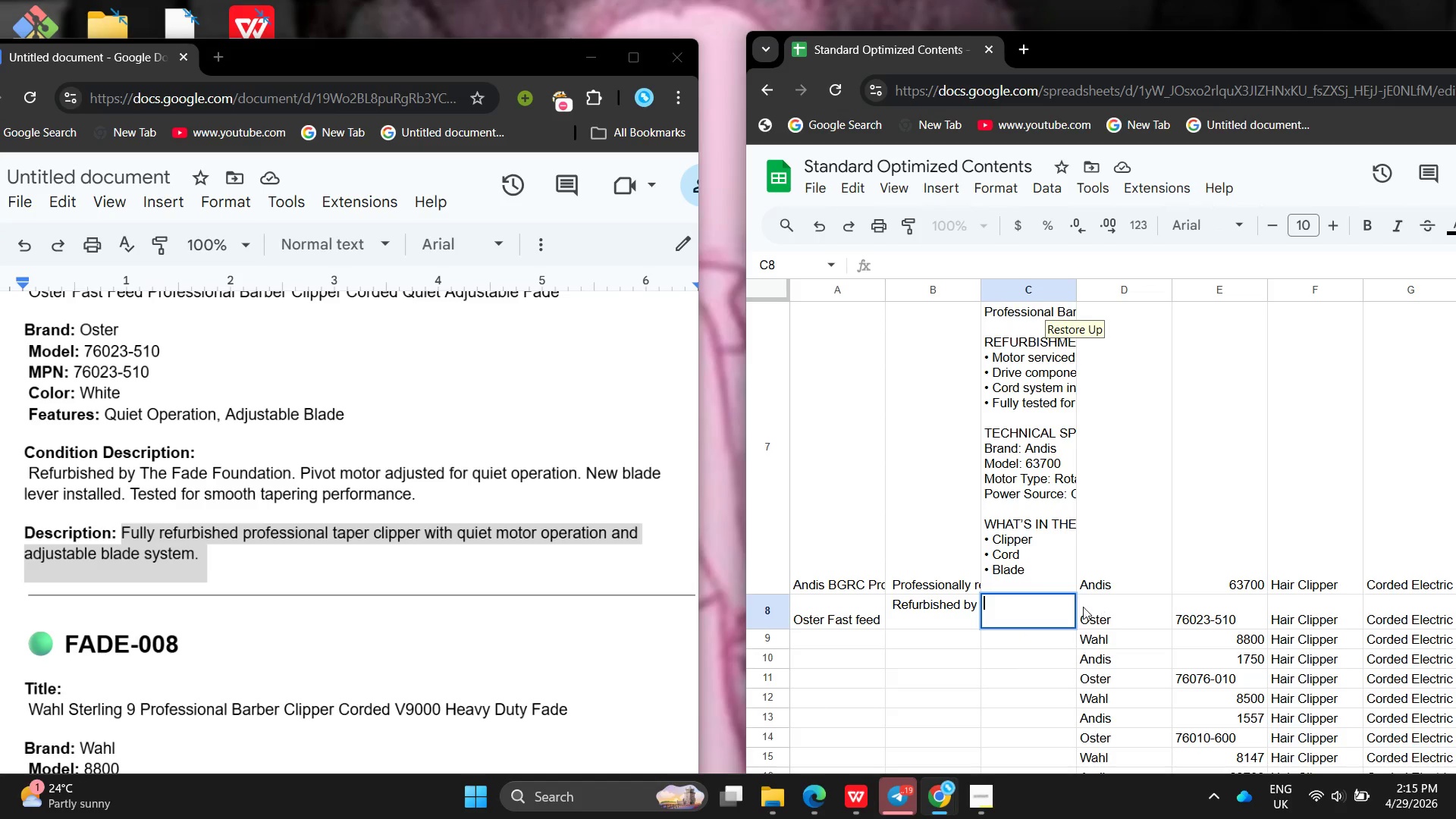 
key(Control+V)
 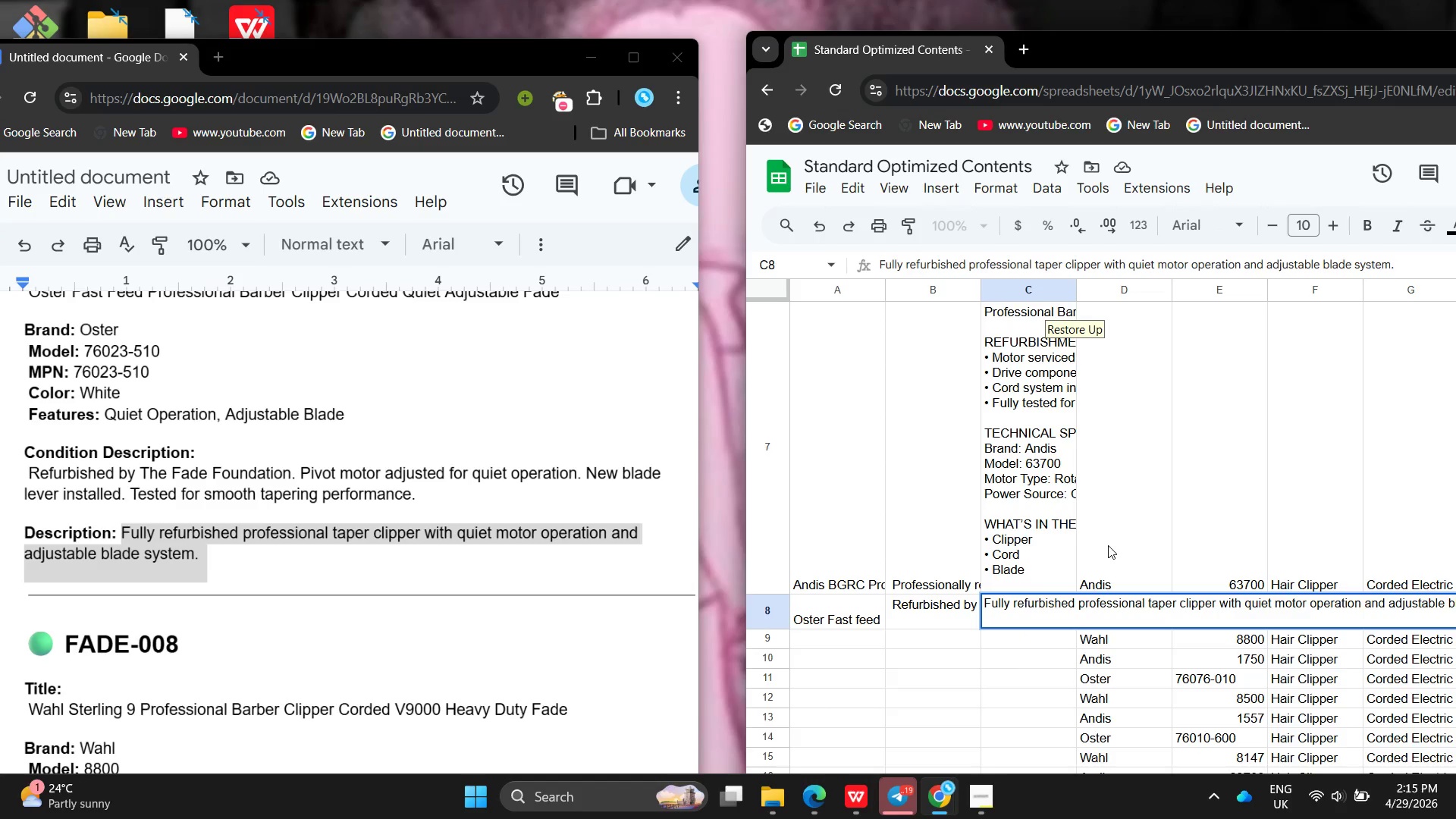 
left_click([1107, 544])
 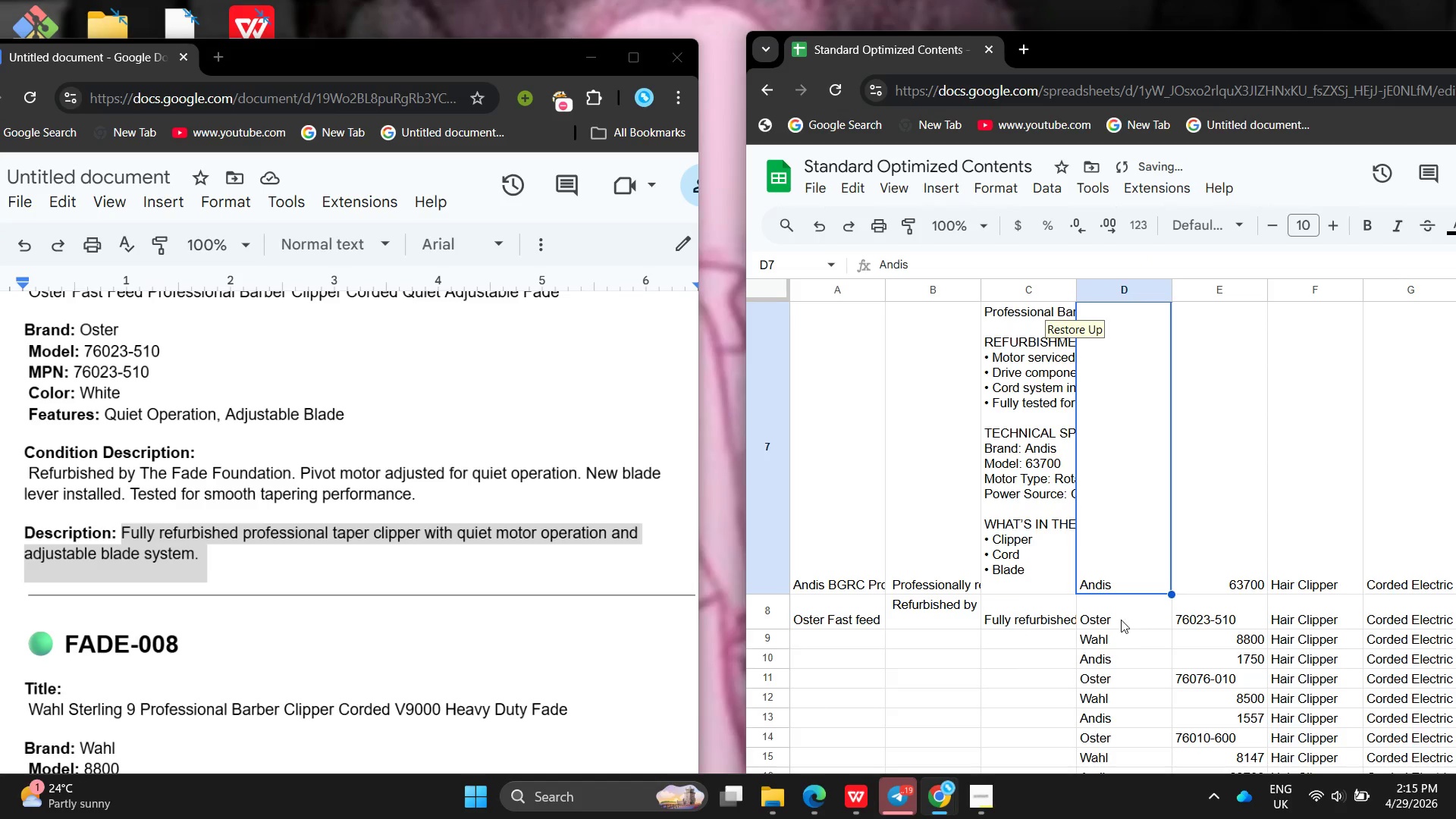 
left_click([1120, 613])
 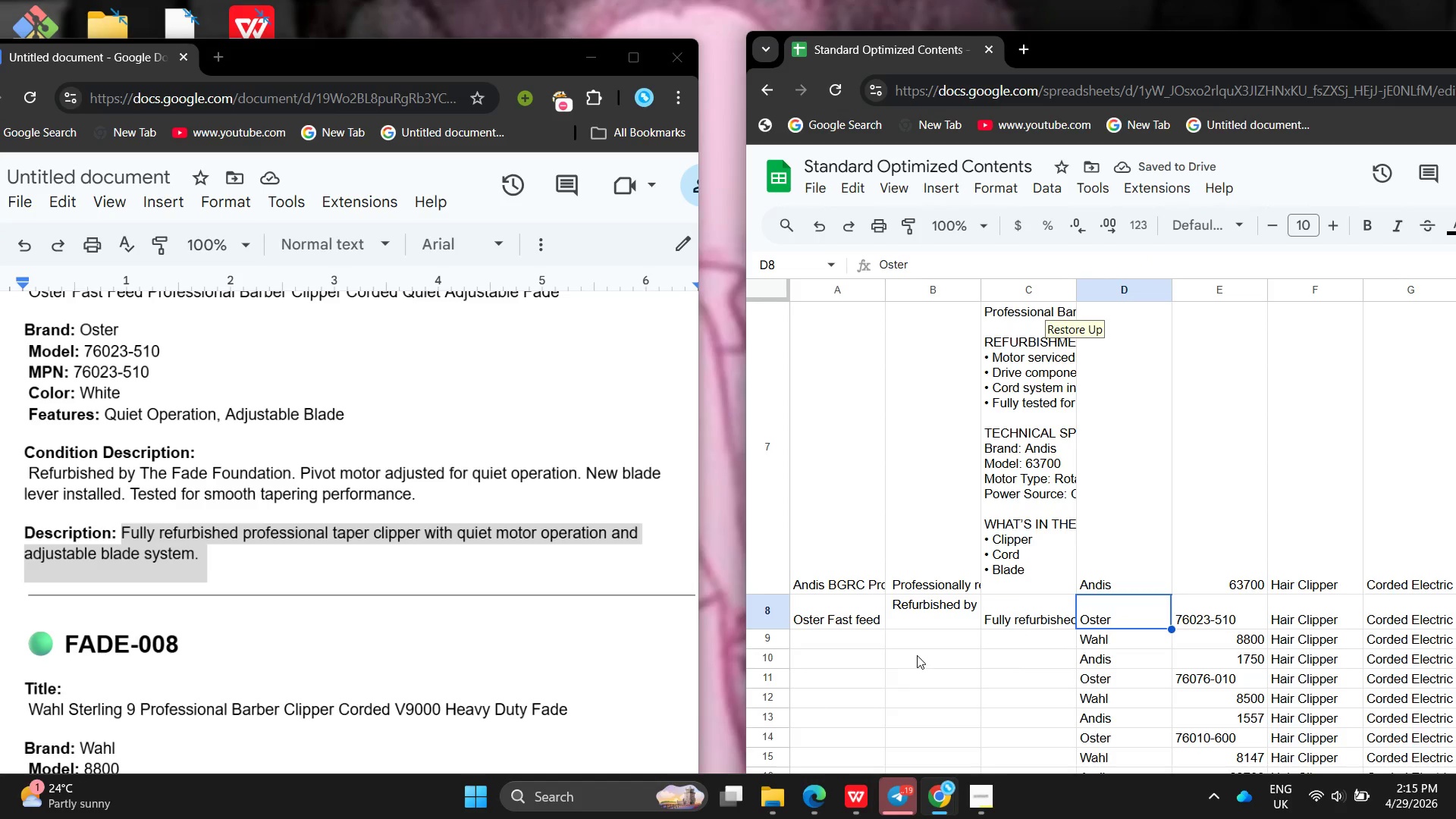 
key(ArrowRight)
 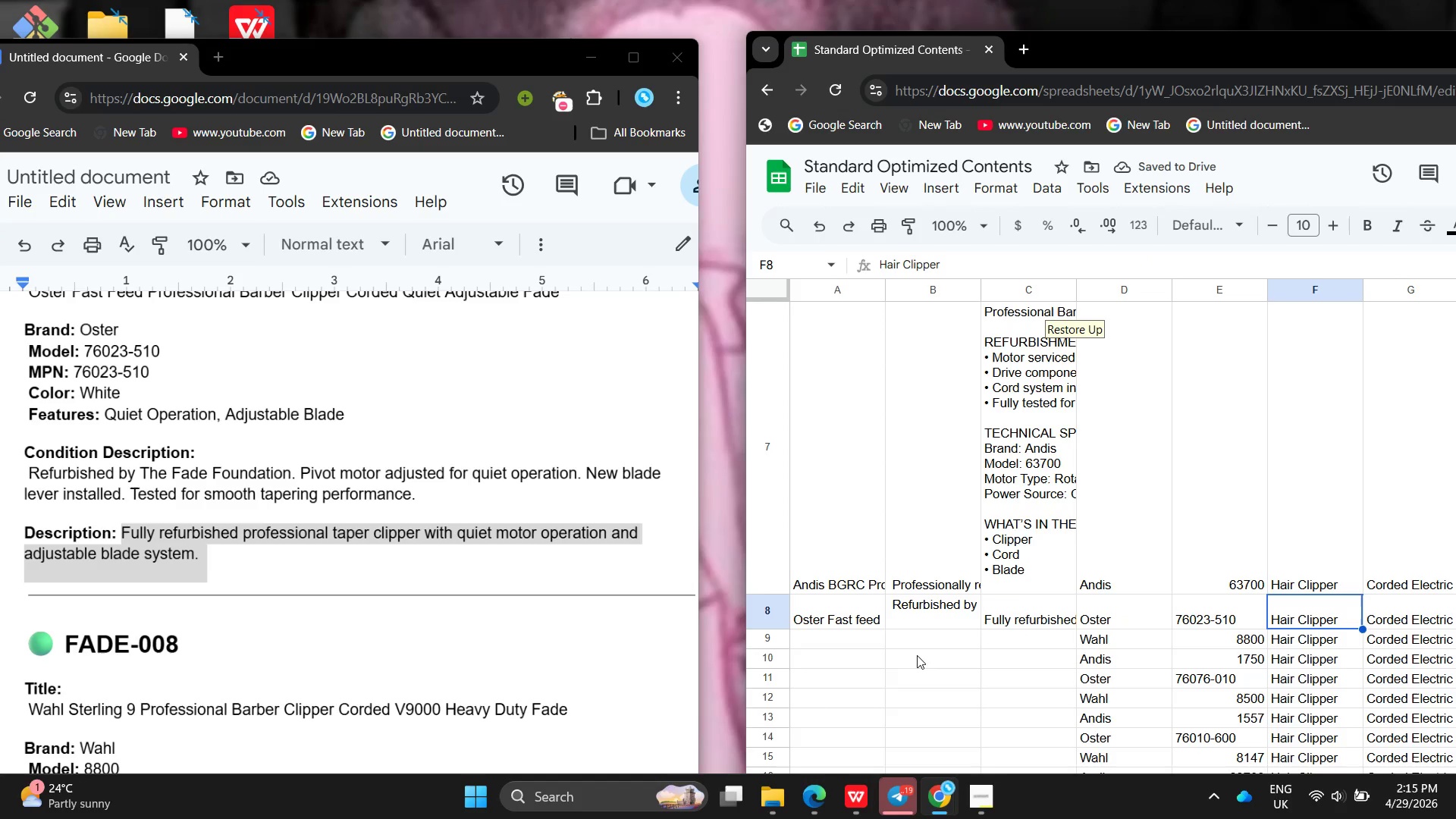 
key(ArrowRight)
 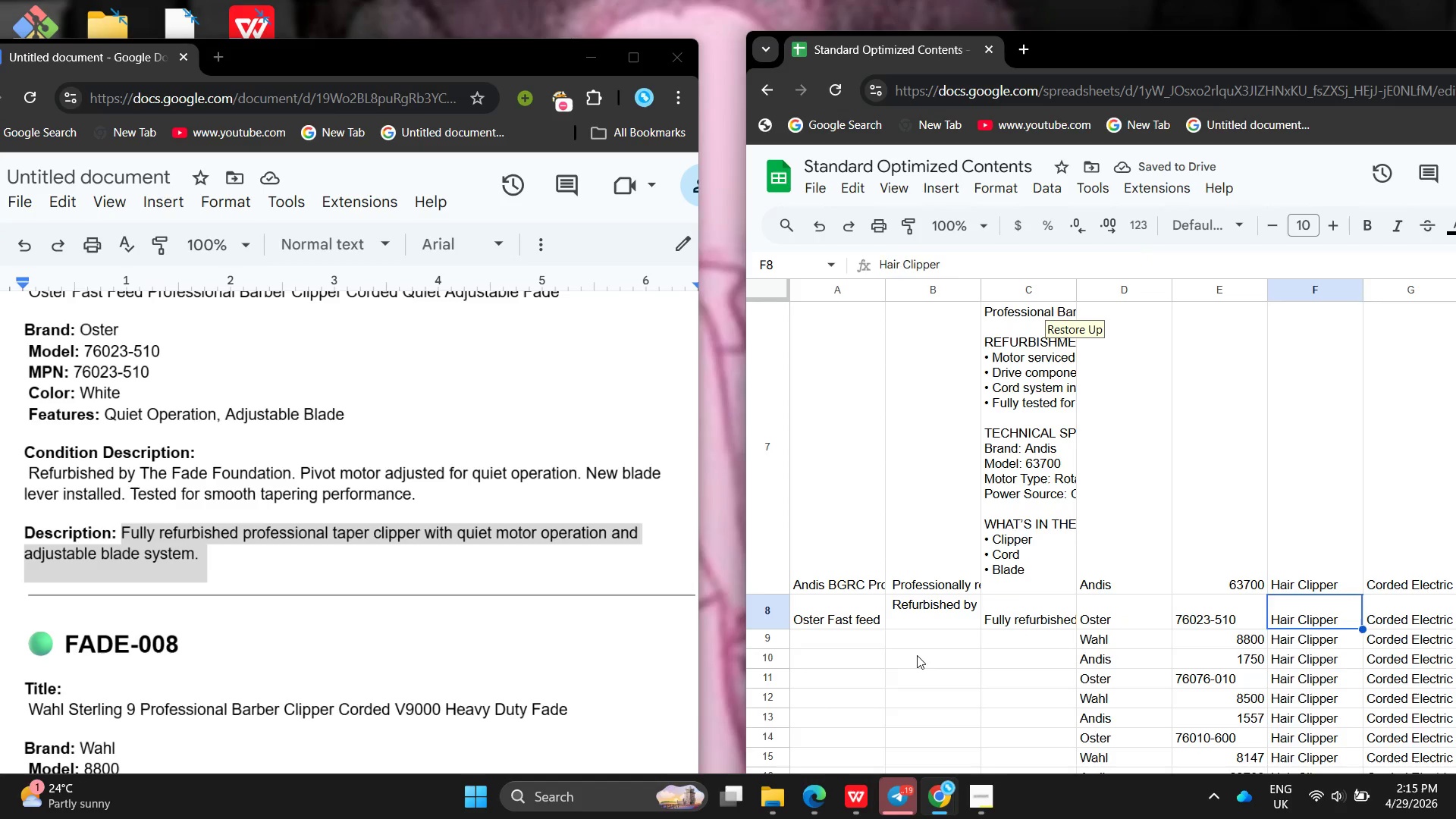 
key(ArrowRight)
 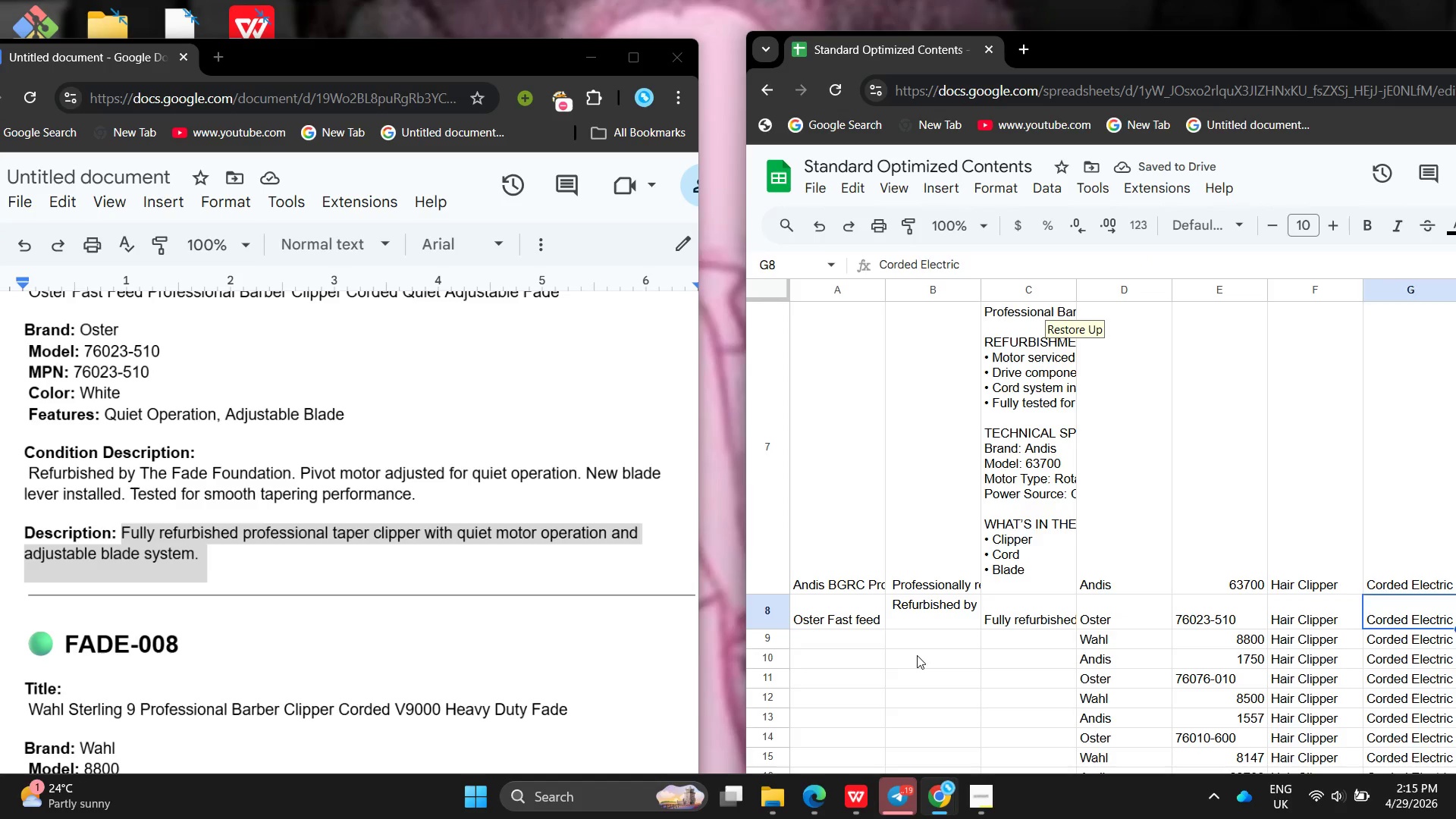 
key(ArrowRight)
 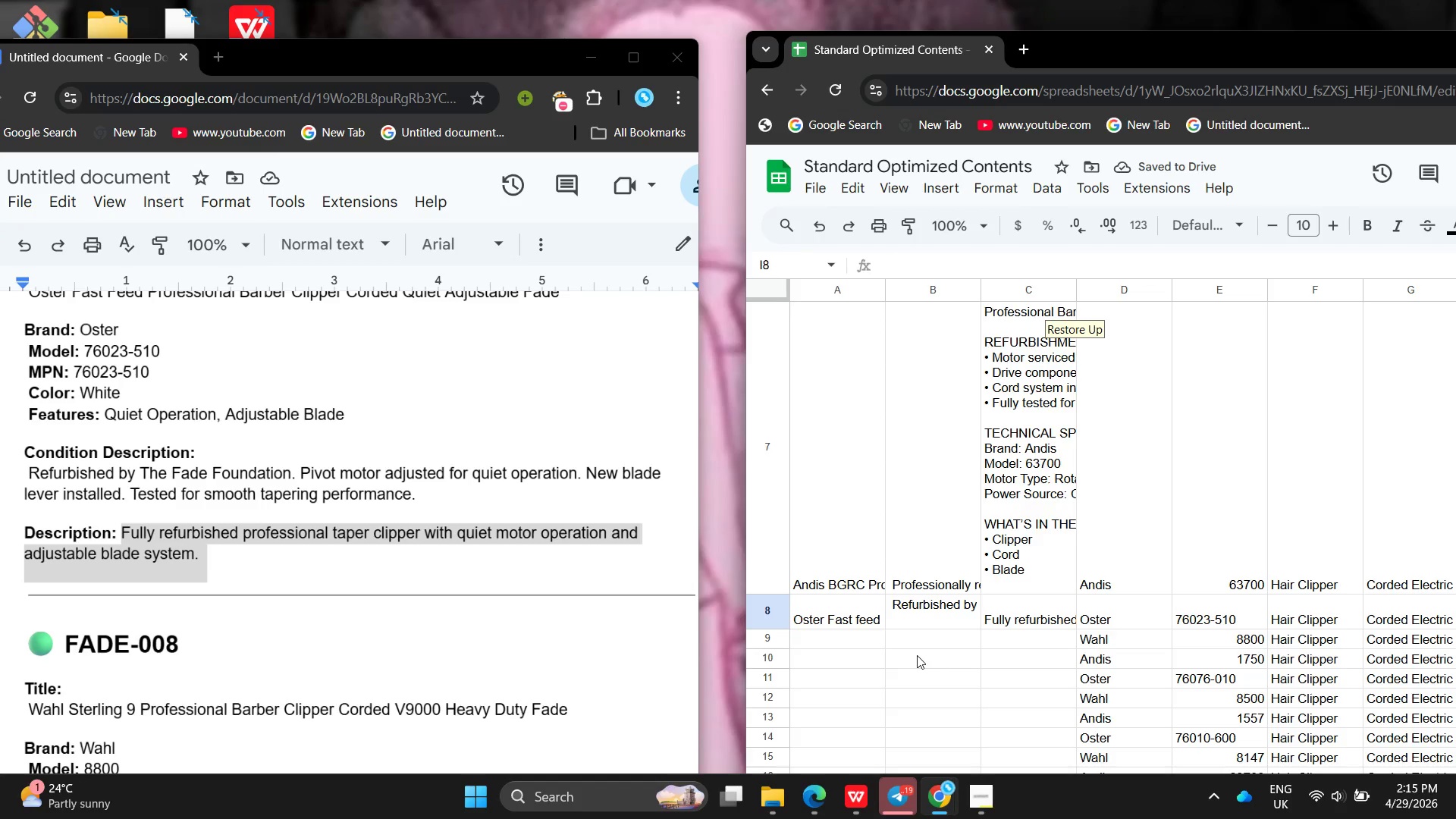 
key(ArrowRight)
 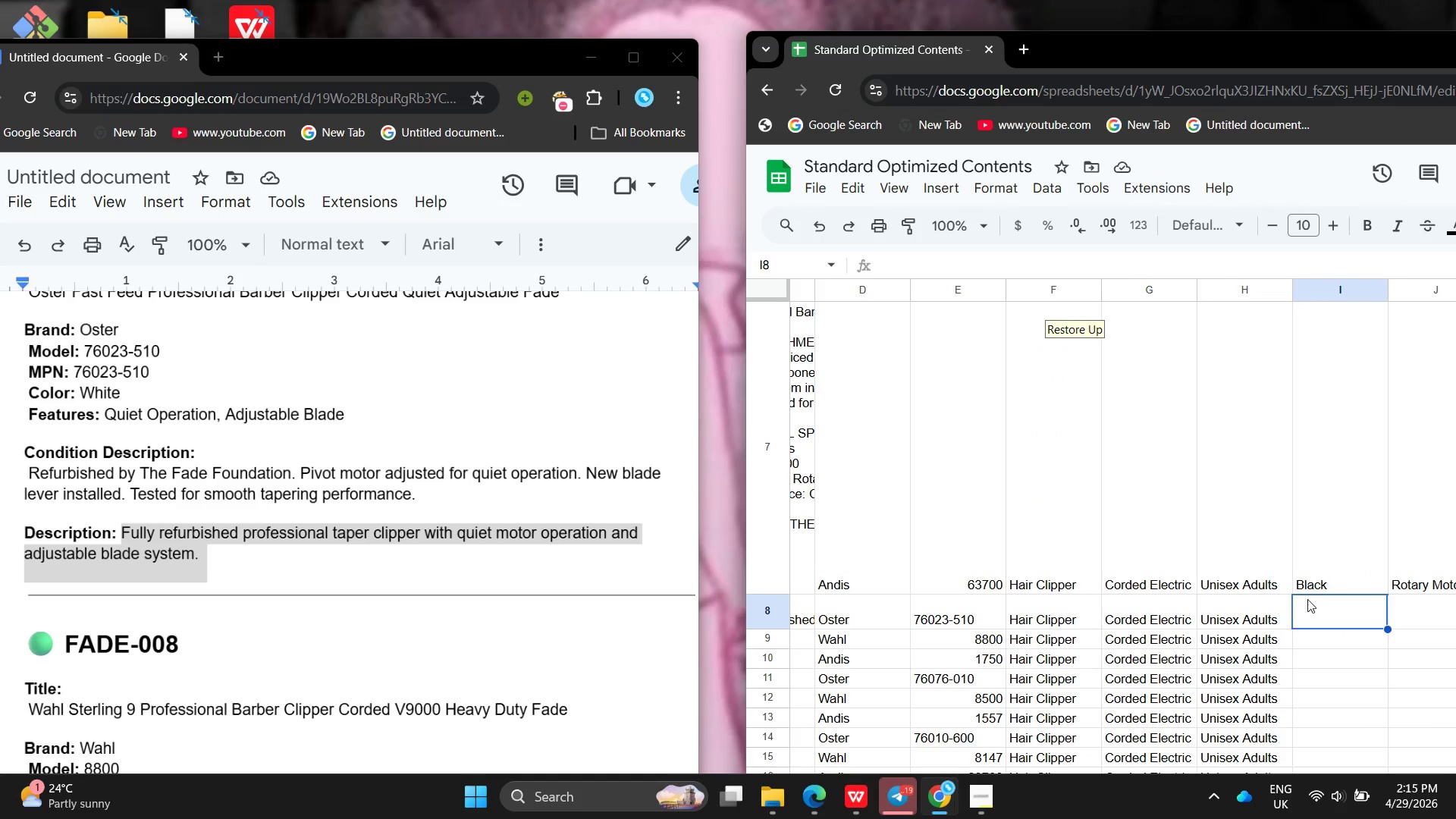 
double_click([1333, 613])
 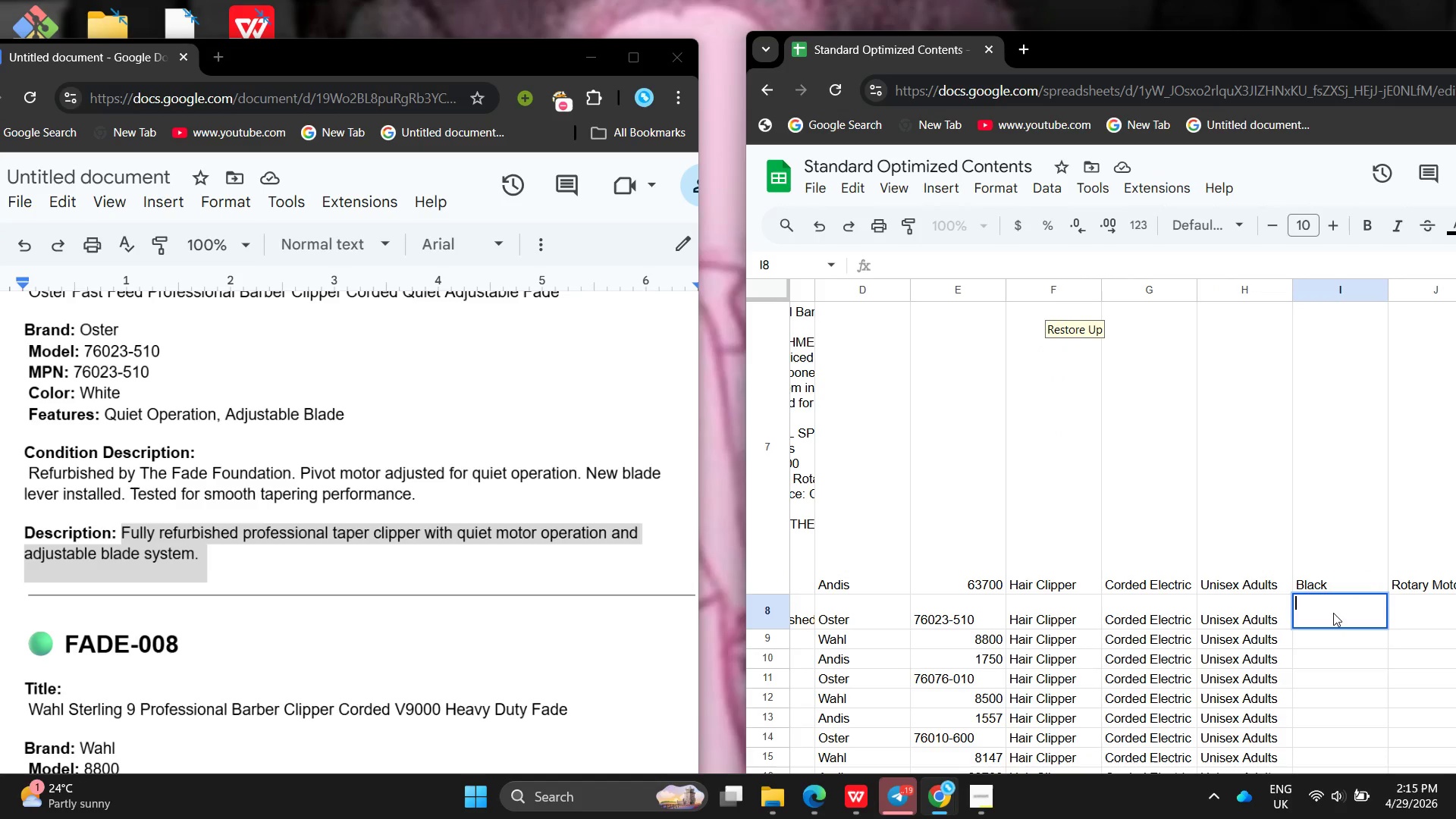 
type(White )
 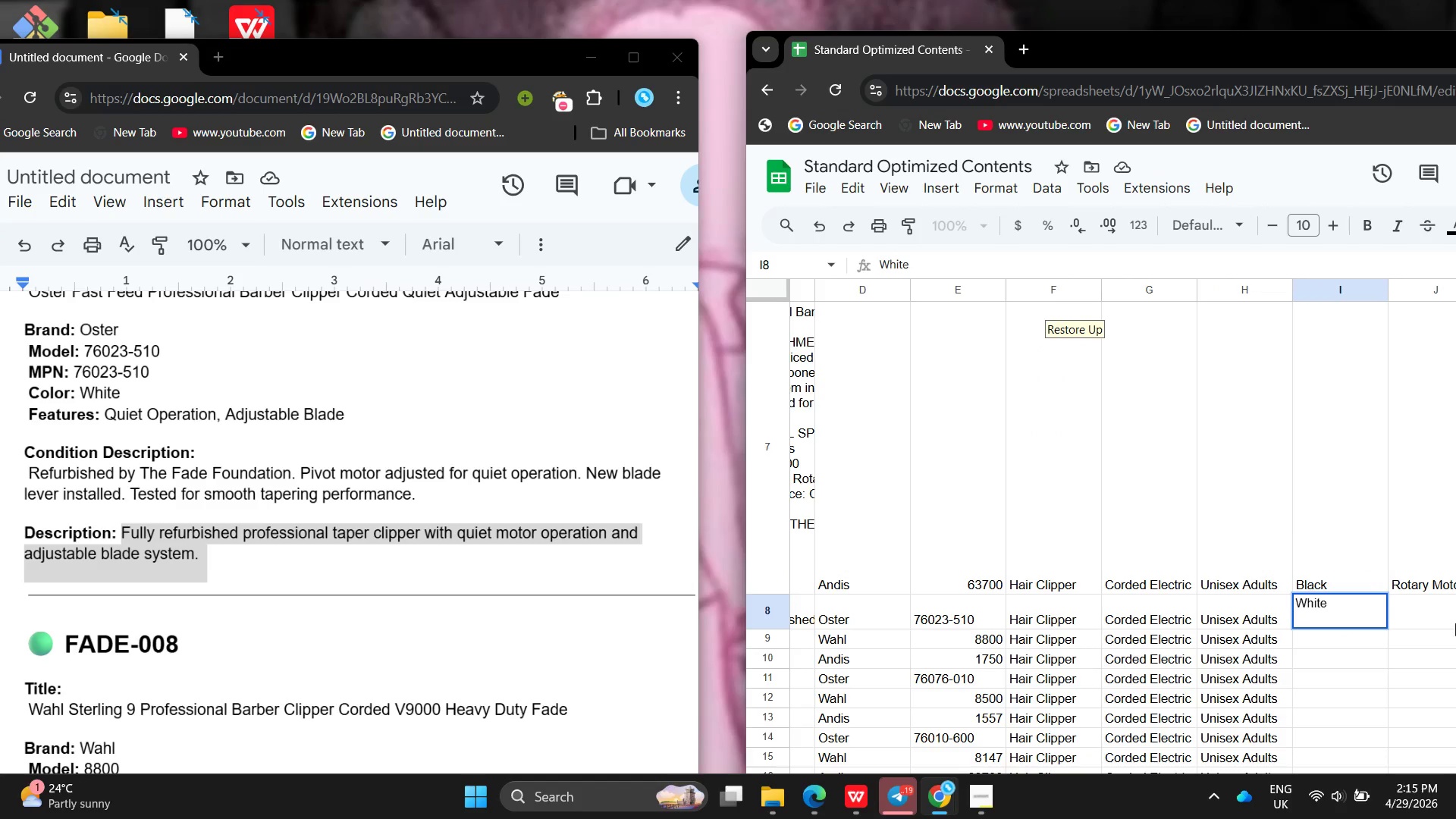 
double_click([1422, 620])
 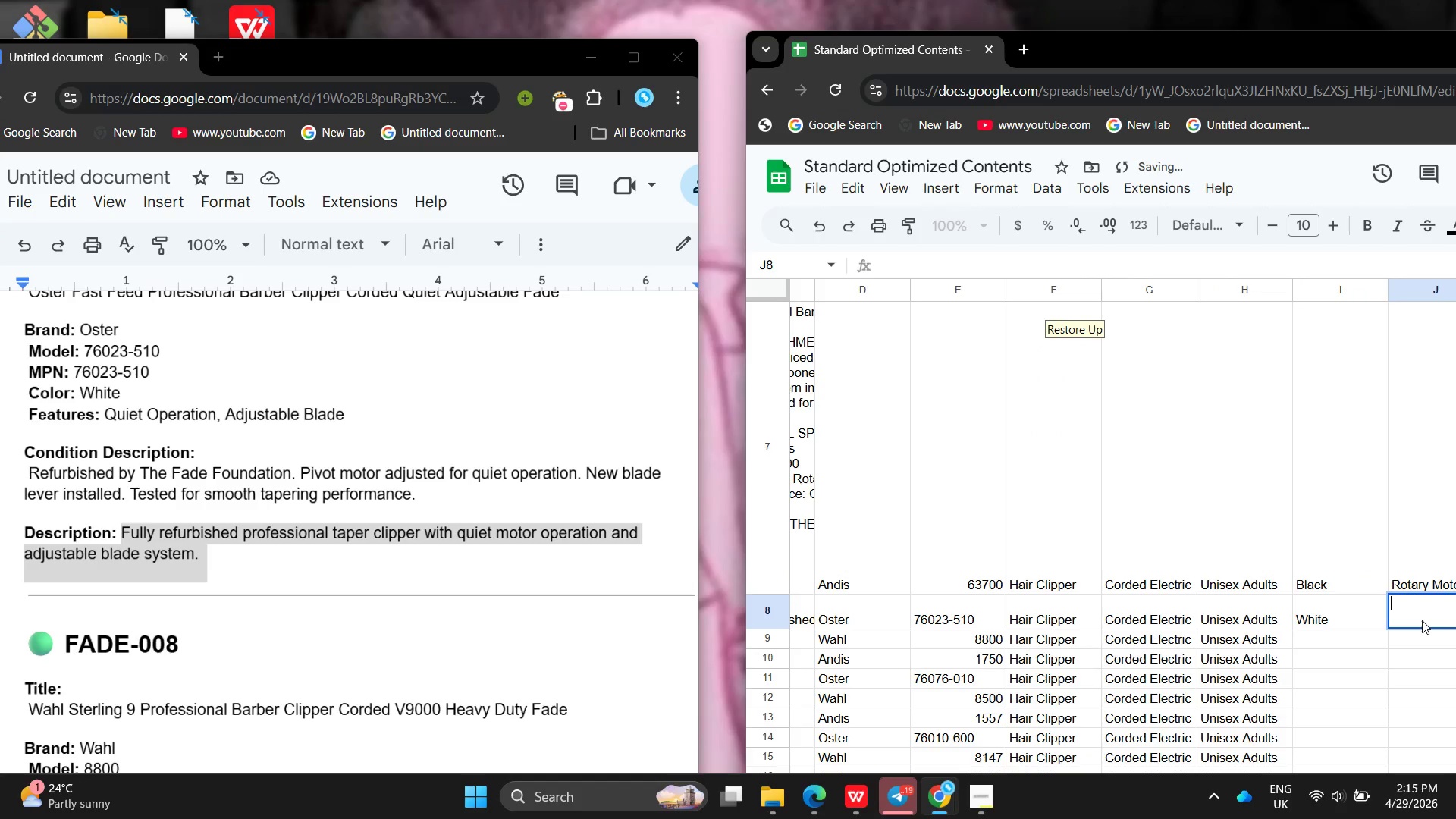 
type(Quiet Operation < Adjustable Blae )
 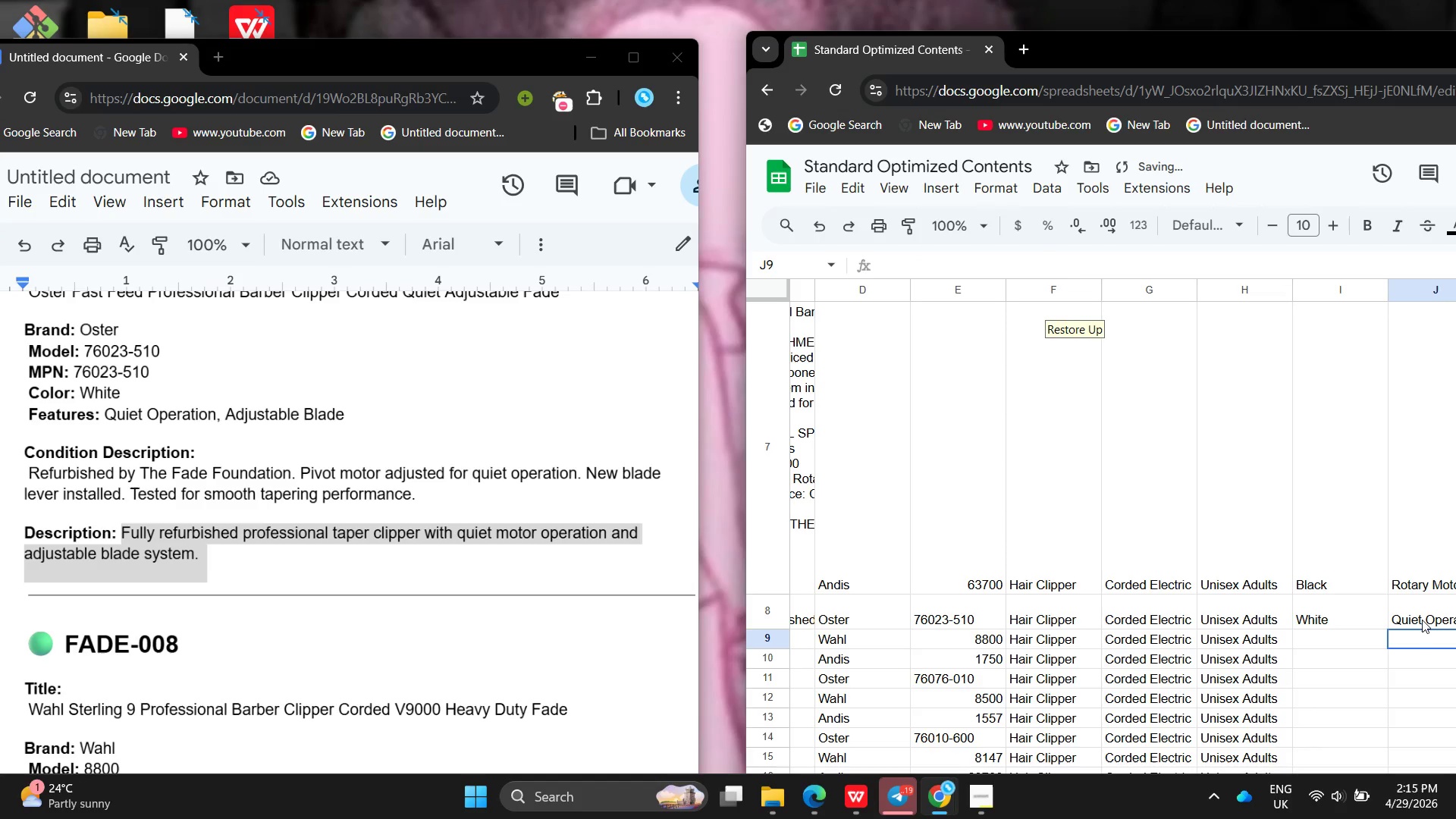 
key(Enter)
 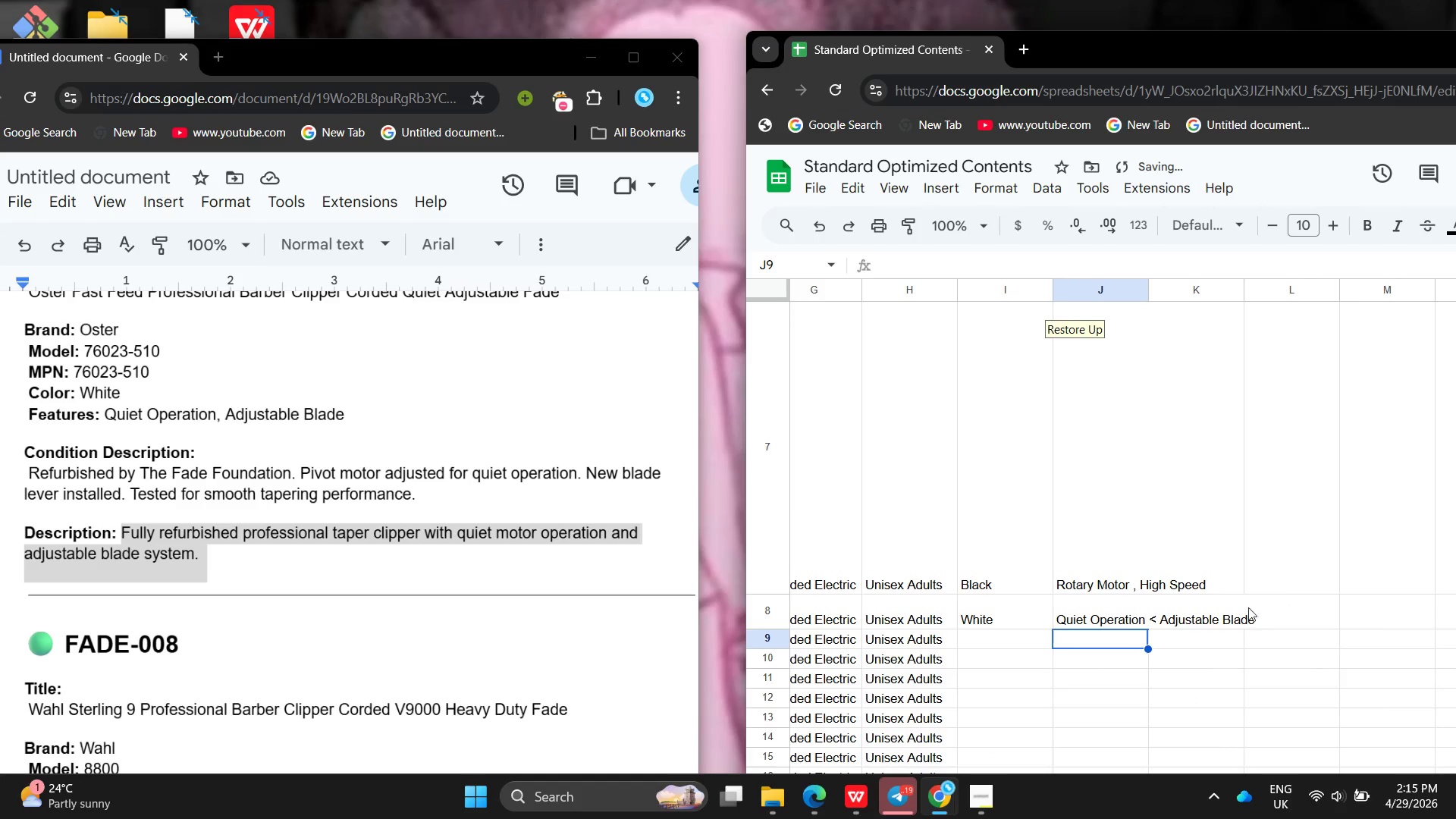 
double_click([1196, 624])
 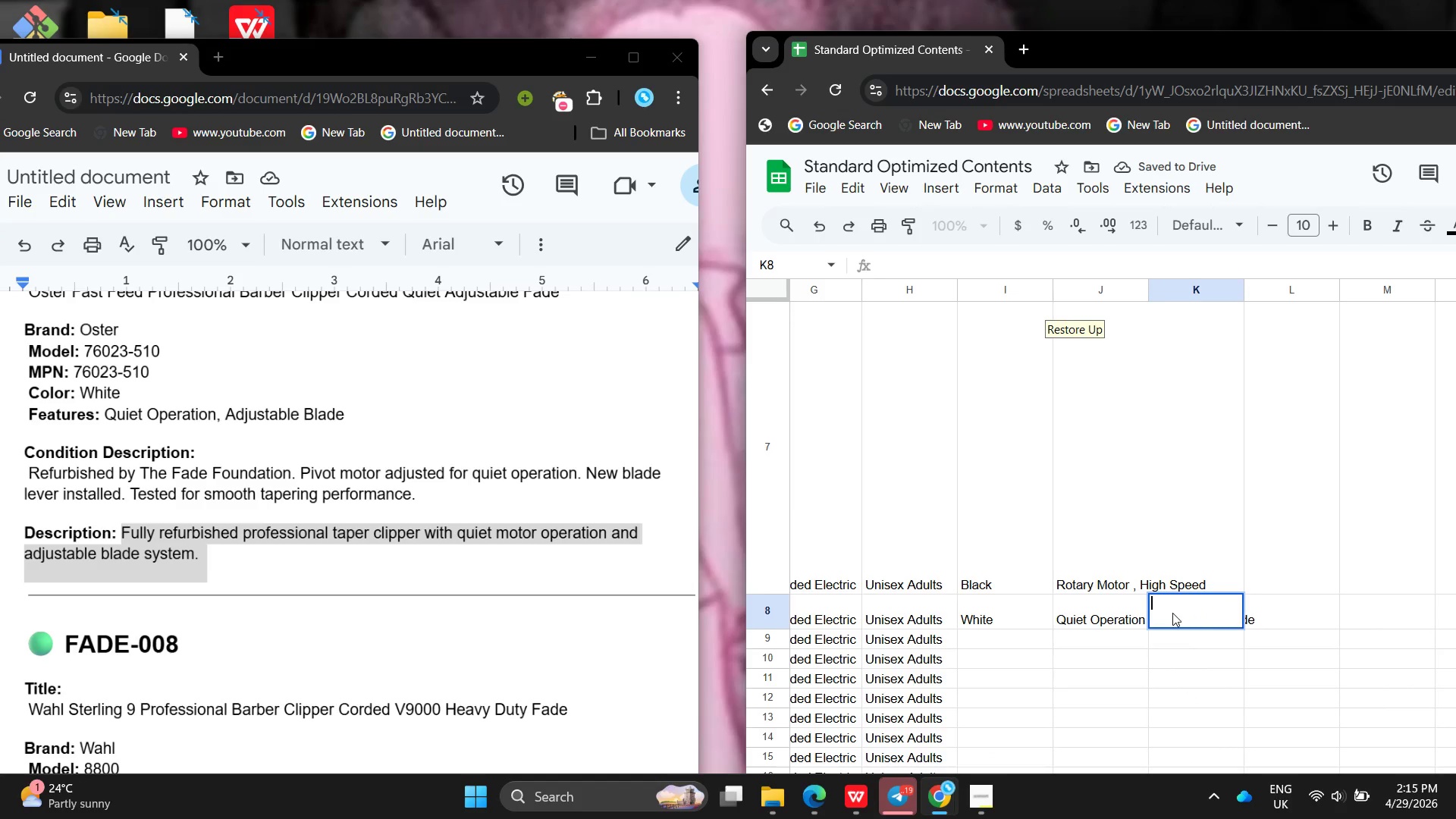 
left_click([1172, 613])
 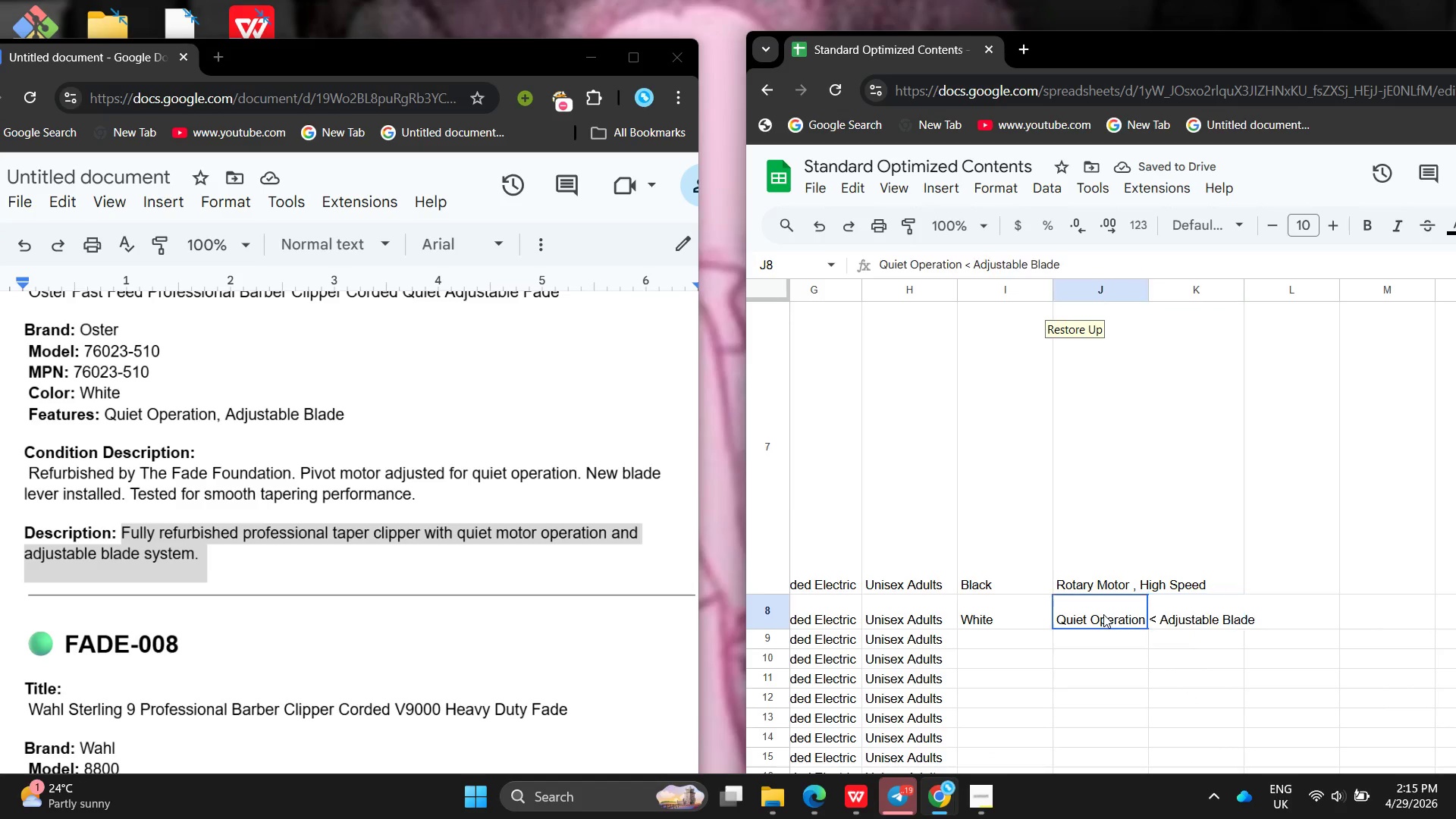 
double_click([1103, 614])
 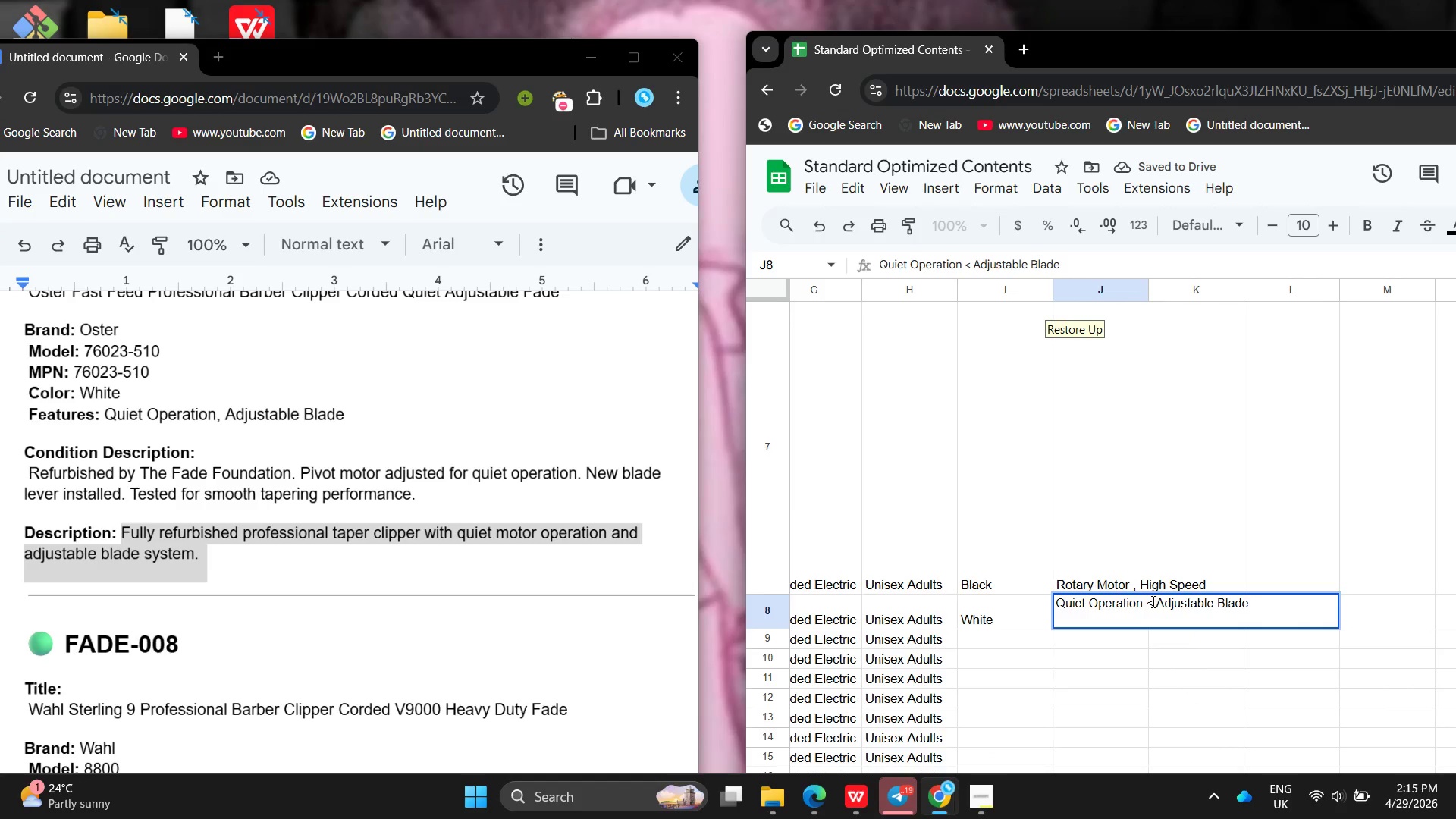 
left_click([1152, 601])
 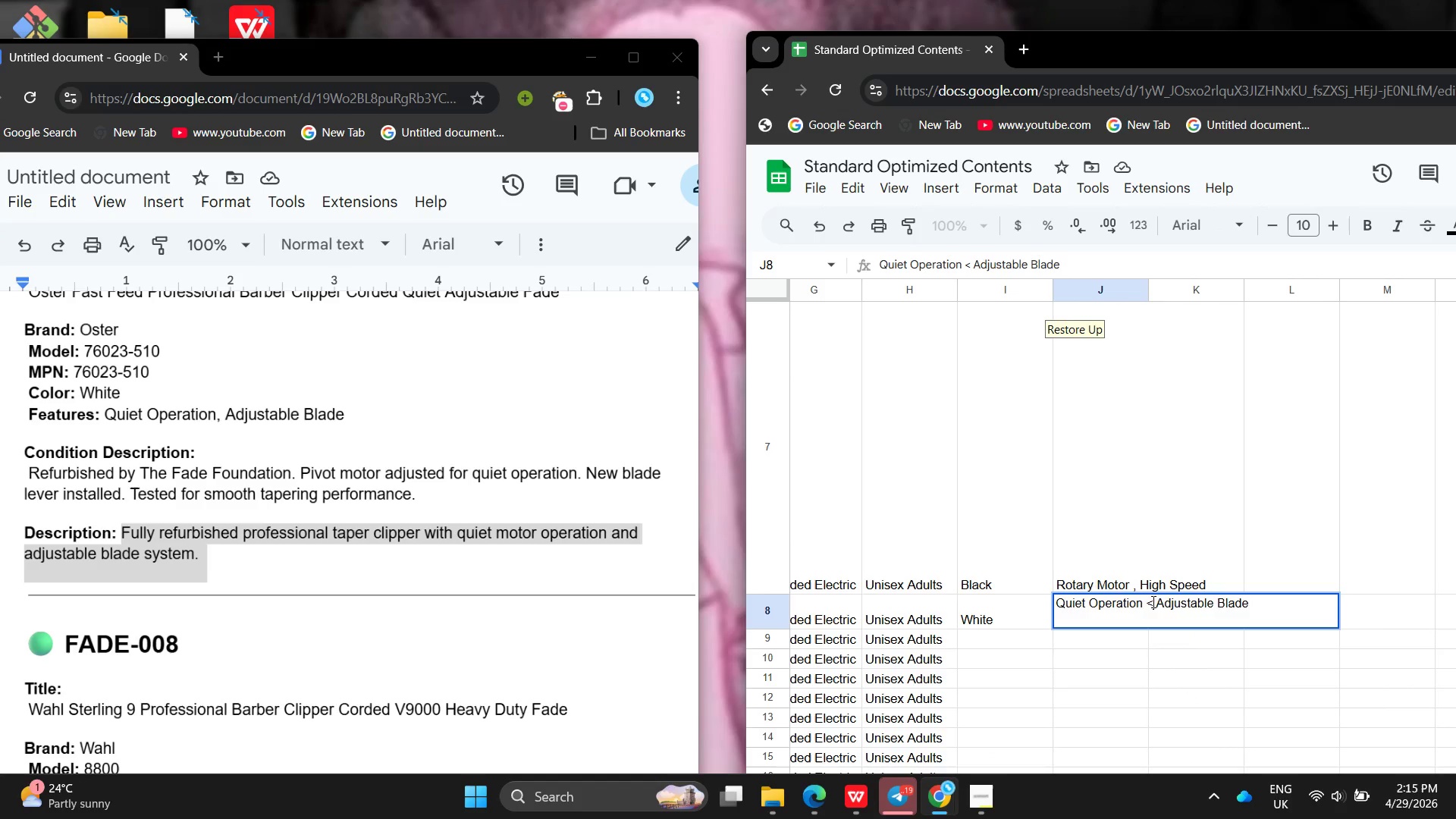 
key(Backspace)
 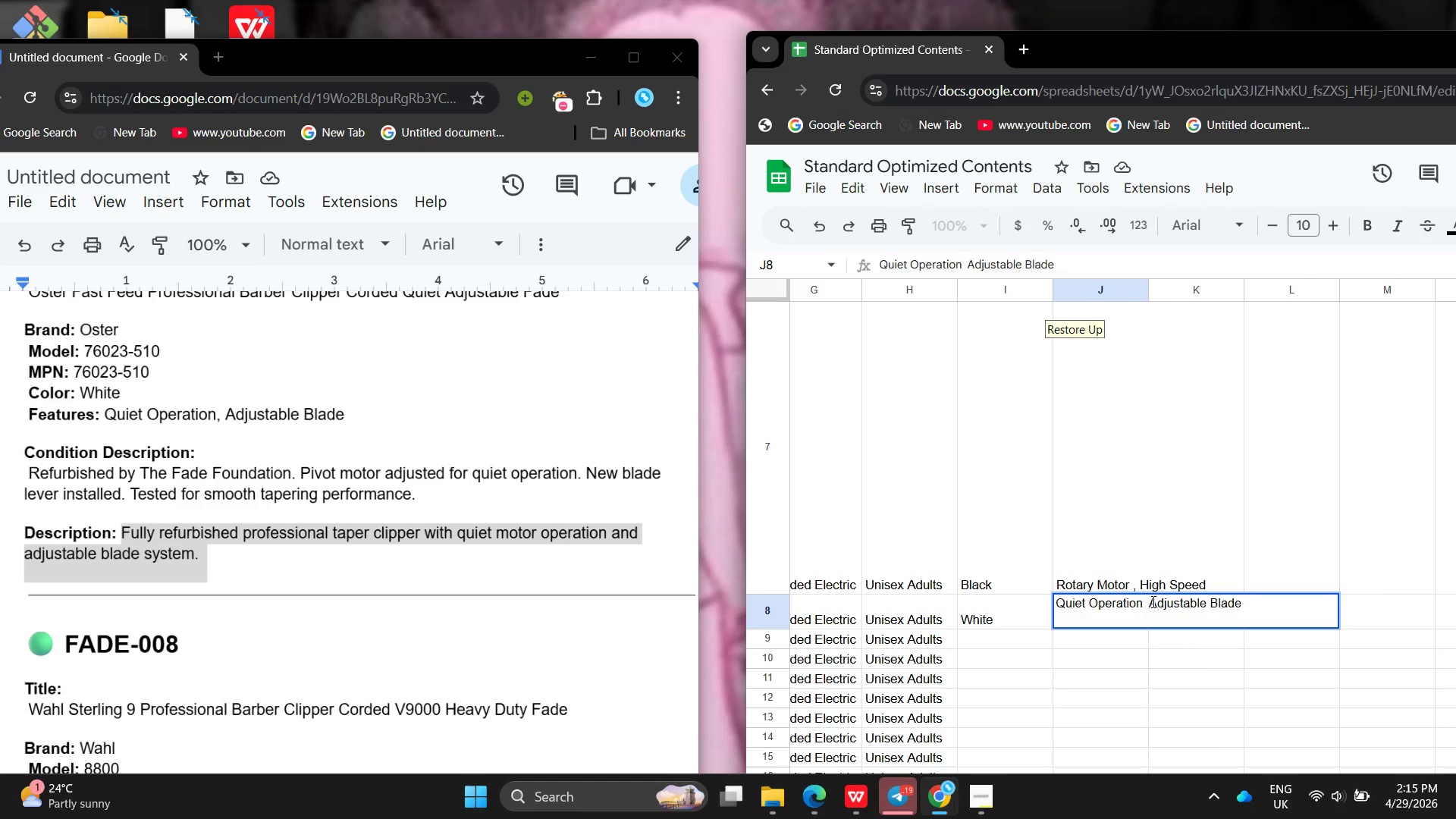 
key(Comma)
 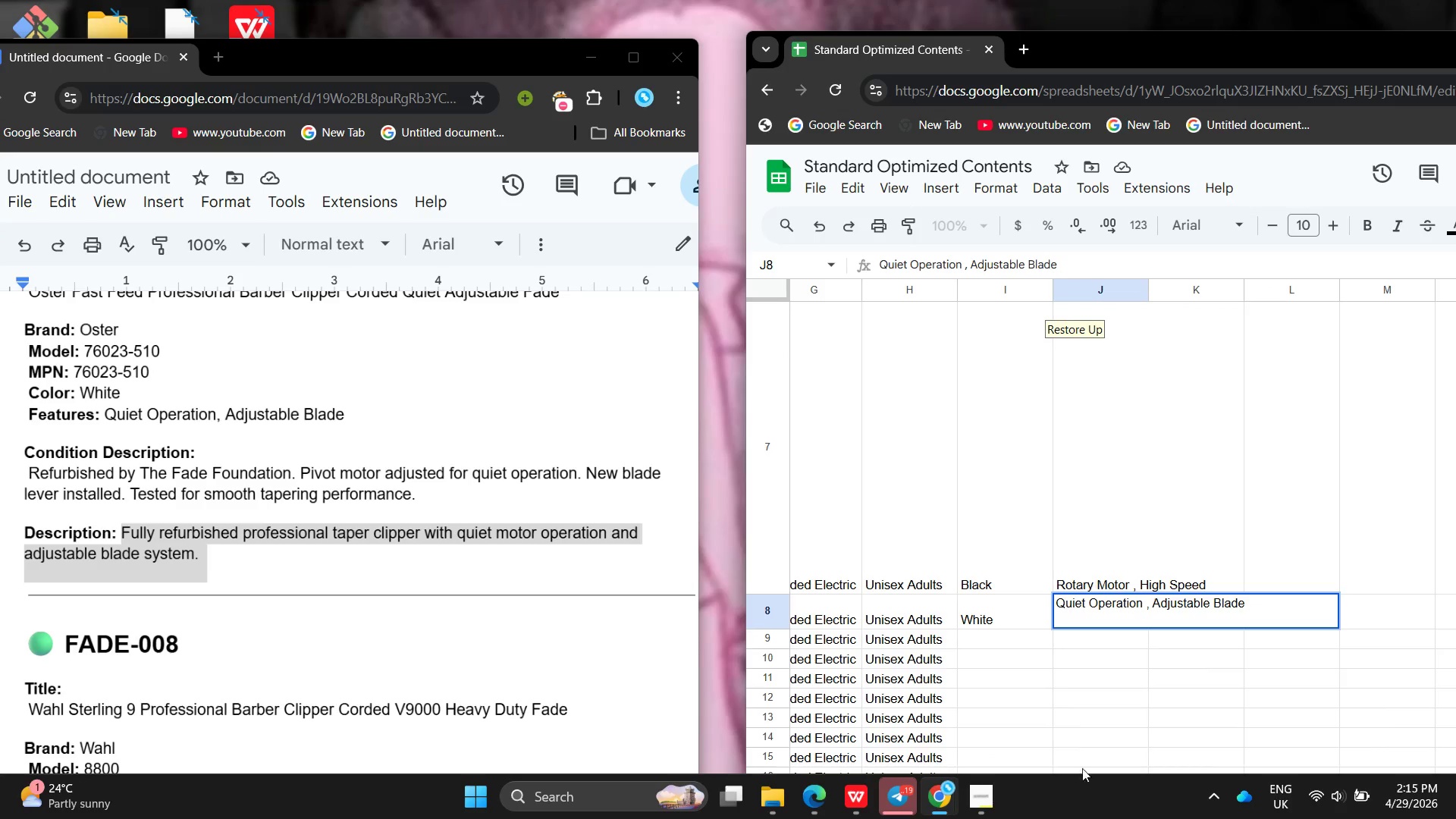 
left_click([978, 817])